 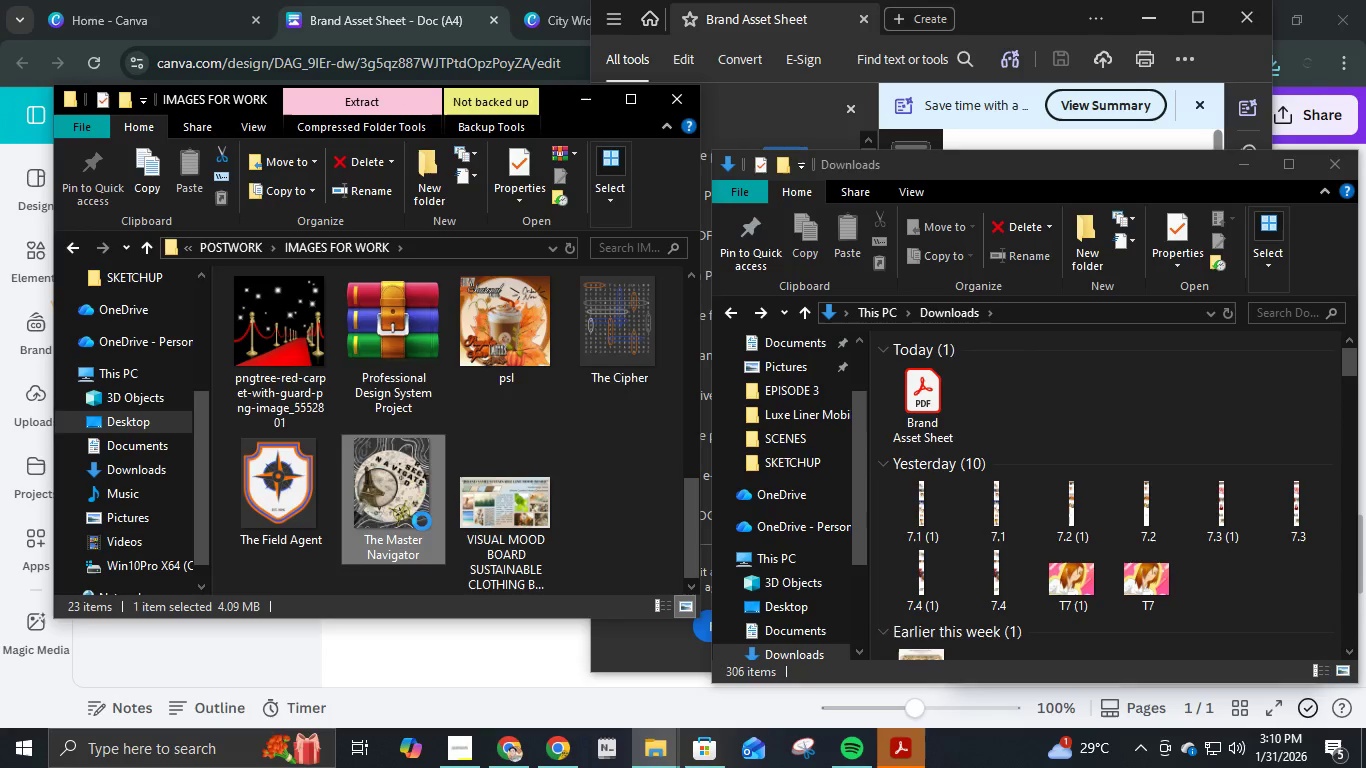 
hold_key(key=ControlLeft, duration=1.33)
left_click([311, 507])
 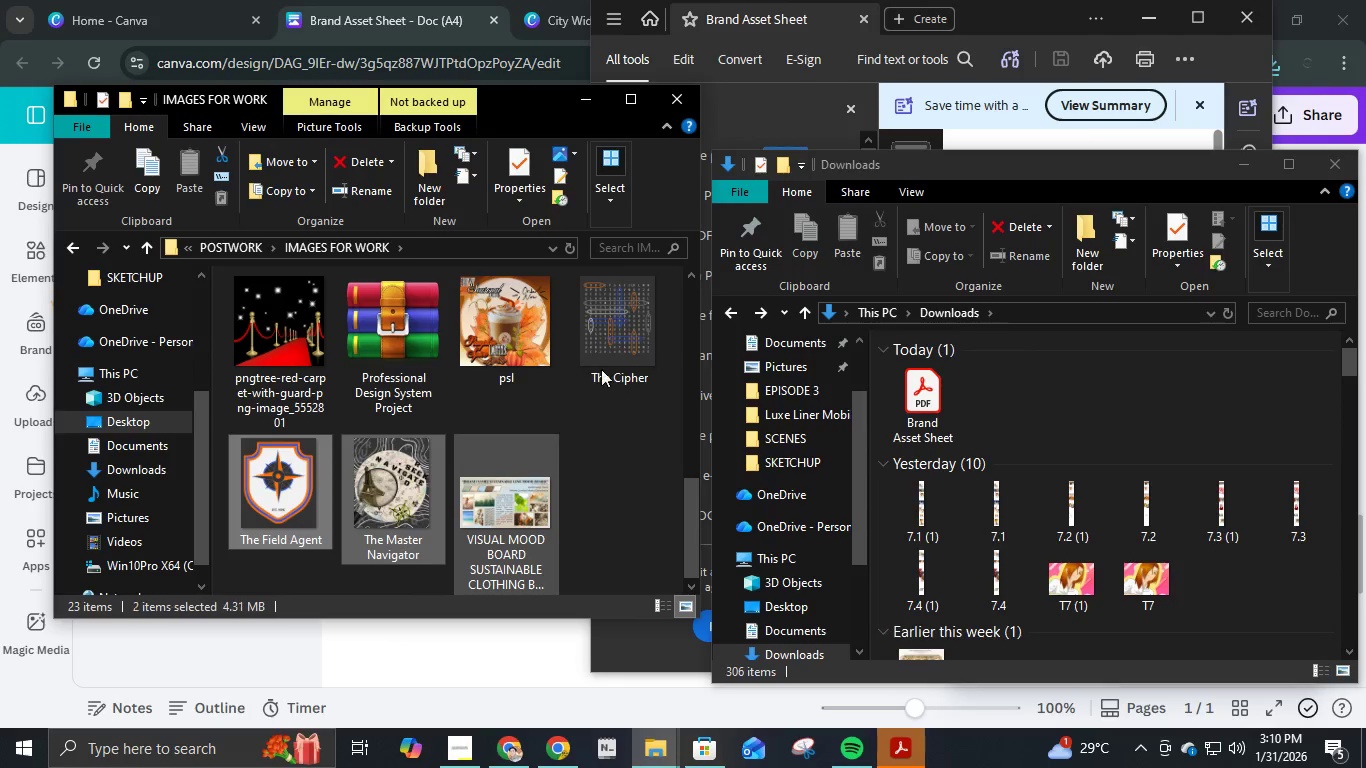 
left_click([612, 359])
 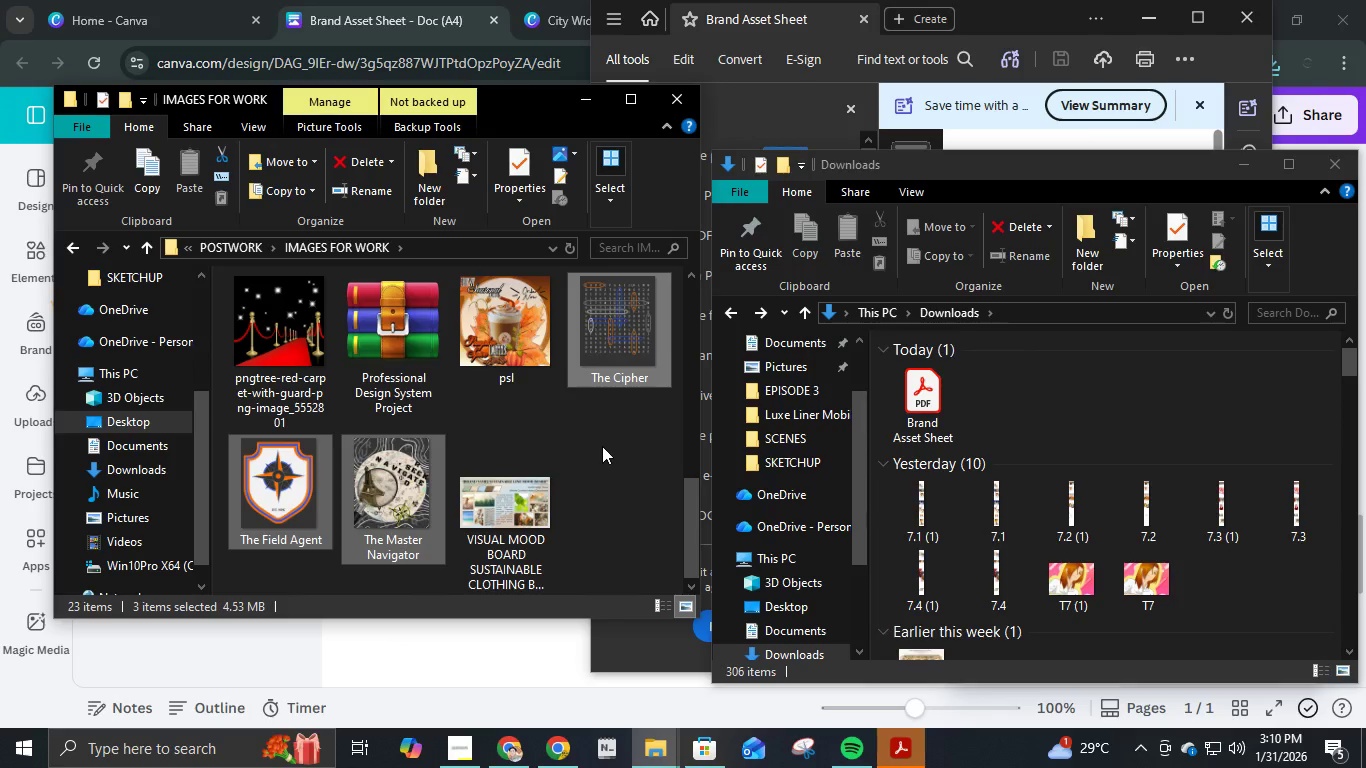 
scroll: coordinate [602, 446], scroll_direction: up, amount: 2.0
 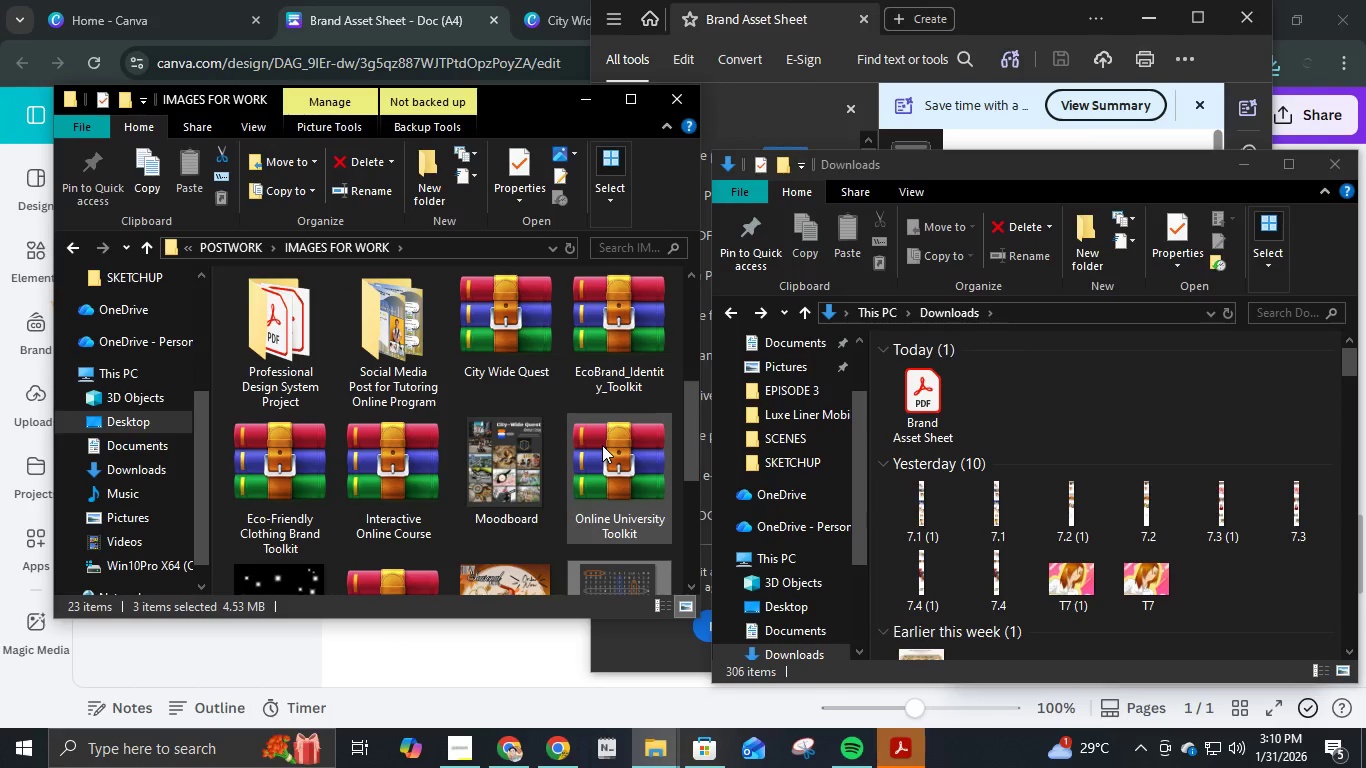 
hold_key(key=ControlLeft, duration=0.58)
left_click([505, 454])
 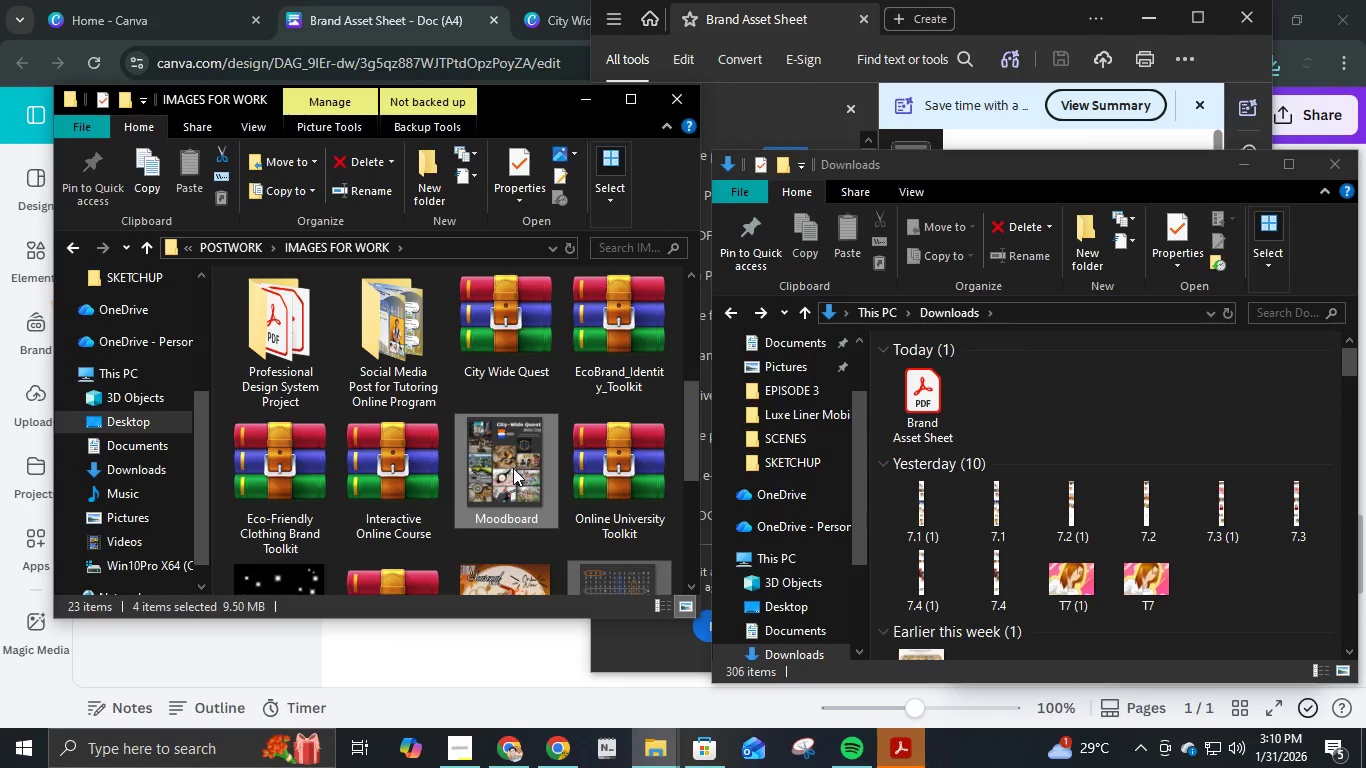 
left_click_drag(start_coordinate=[513, 468], to_coordinate=[511, 497])
 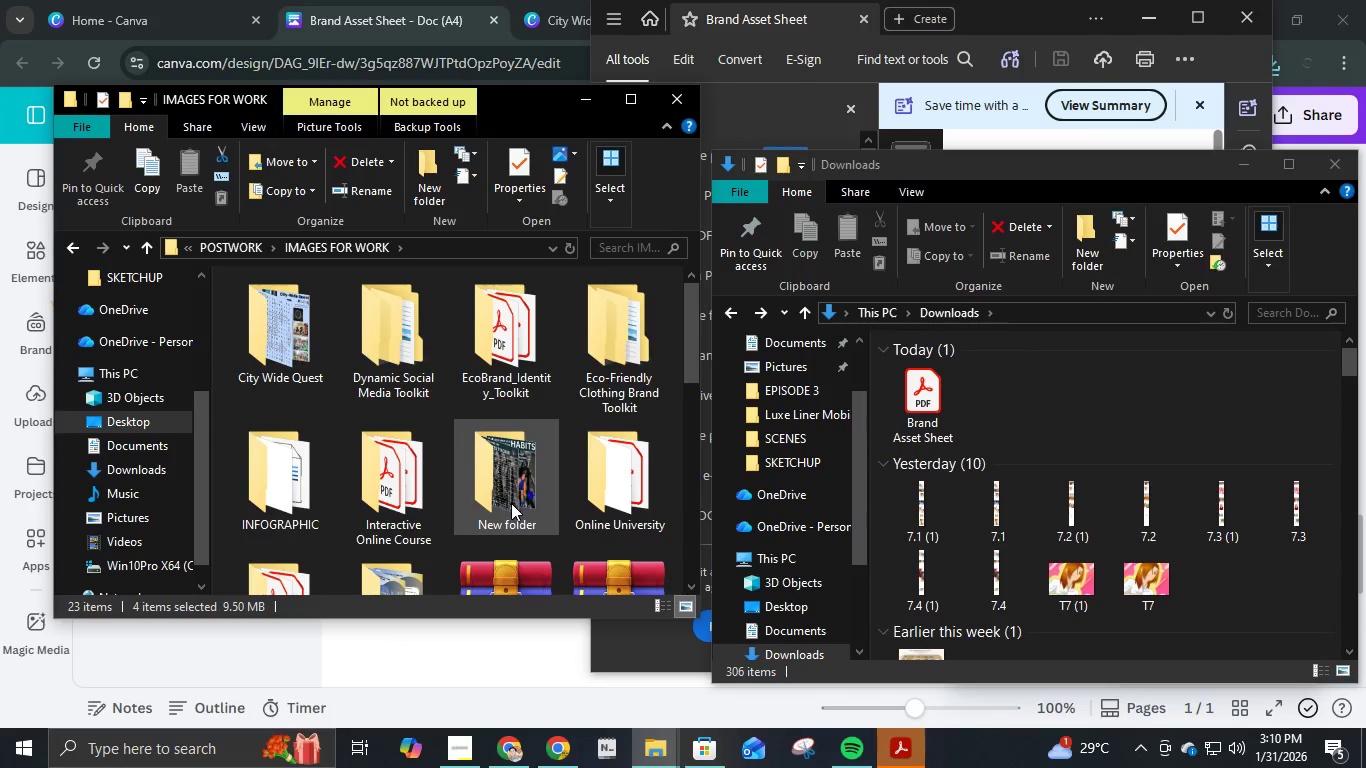 
scroll: coordinate [511, 501], scroll_direction: up, amount: 7.0
 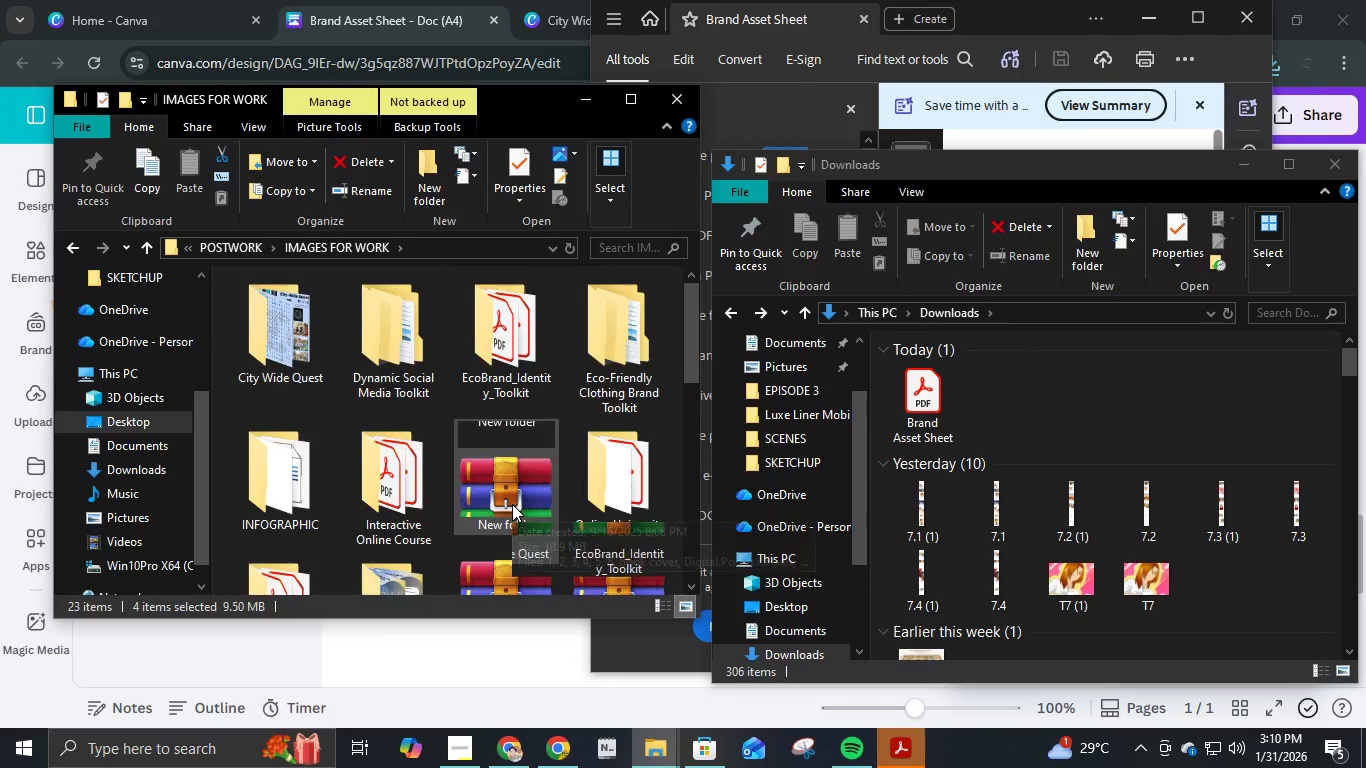 
scroll: coordinate [512, 504], scroll_direction: down, amount: 1.0
 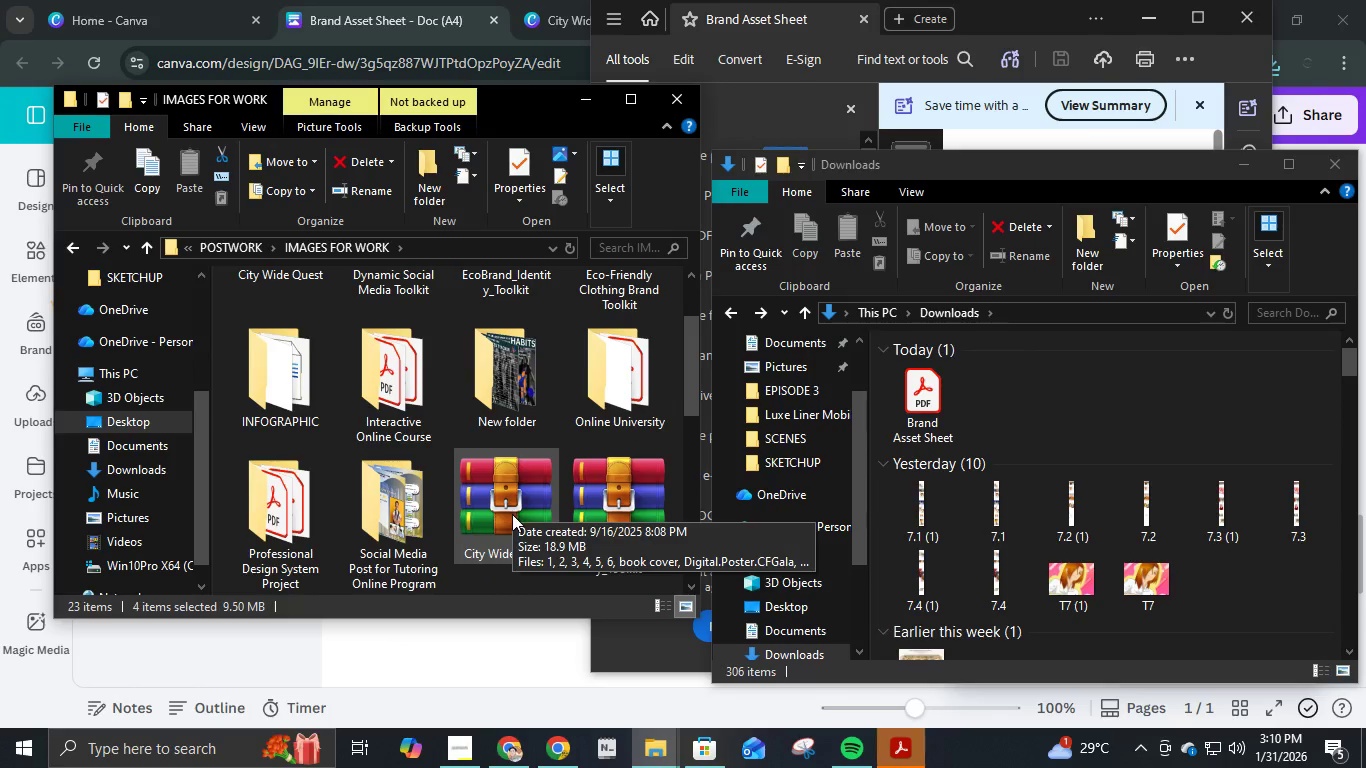 
left_click_drag(start_coordinate=[512, 515], to_coordinate=[484, 485])
 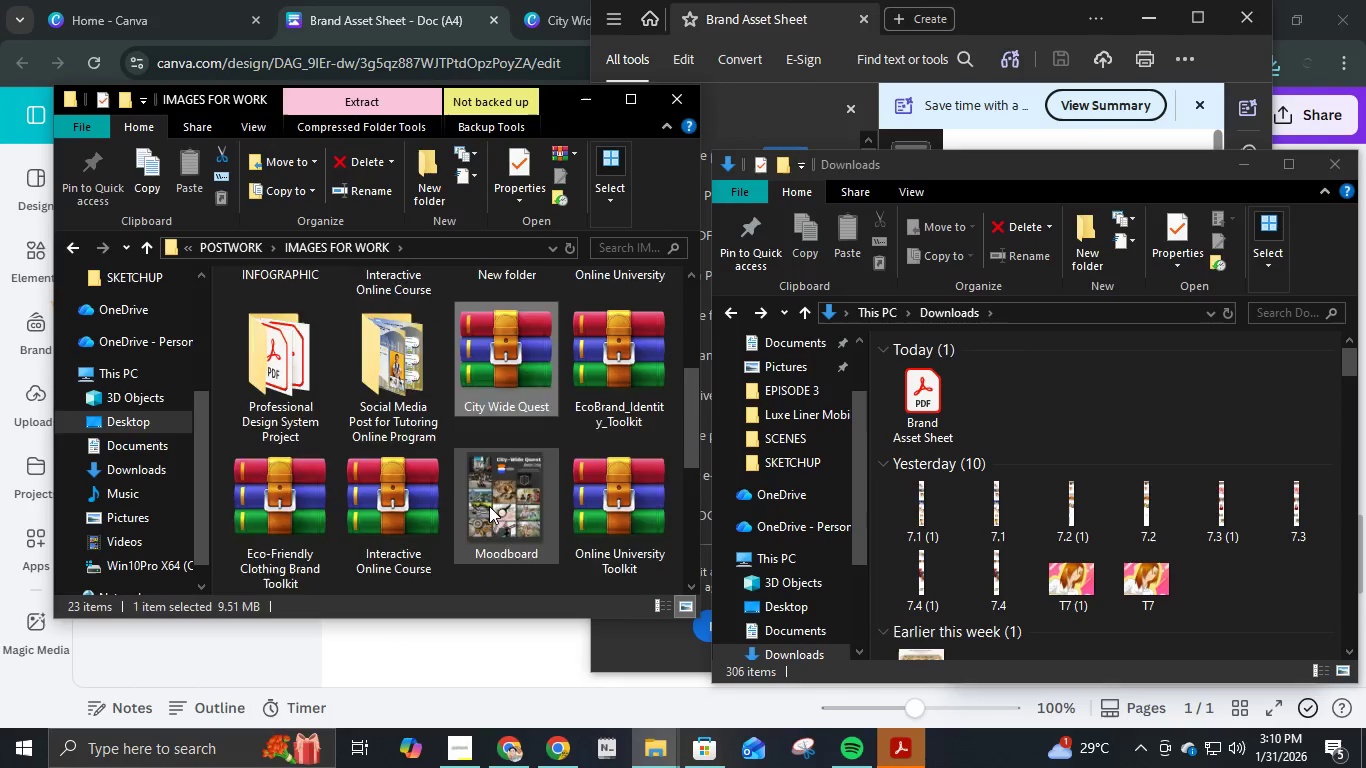 
scroll: coordinate [489, 506], scroll_direction: down, amount: 2.0
 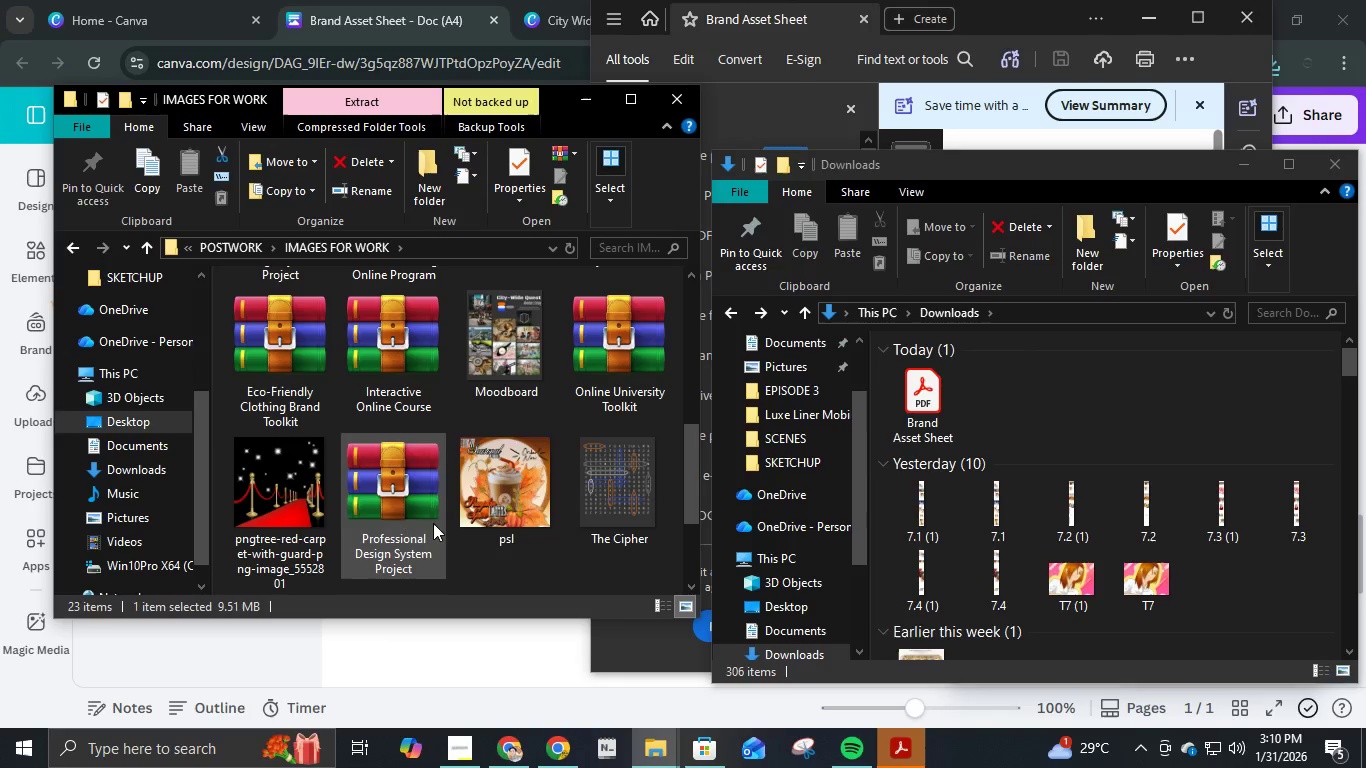 
left_click([612, 486])
 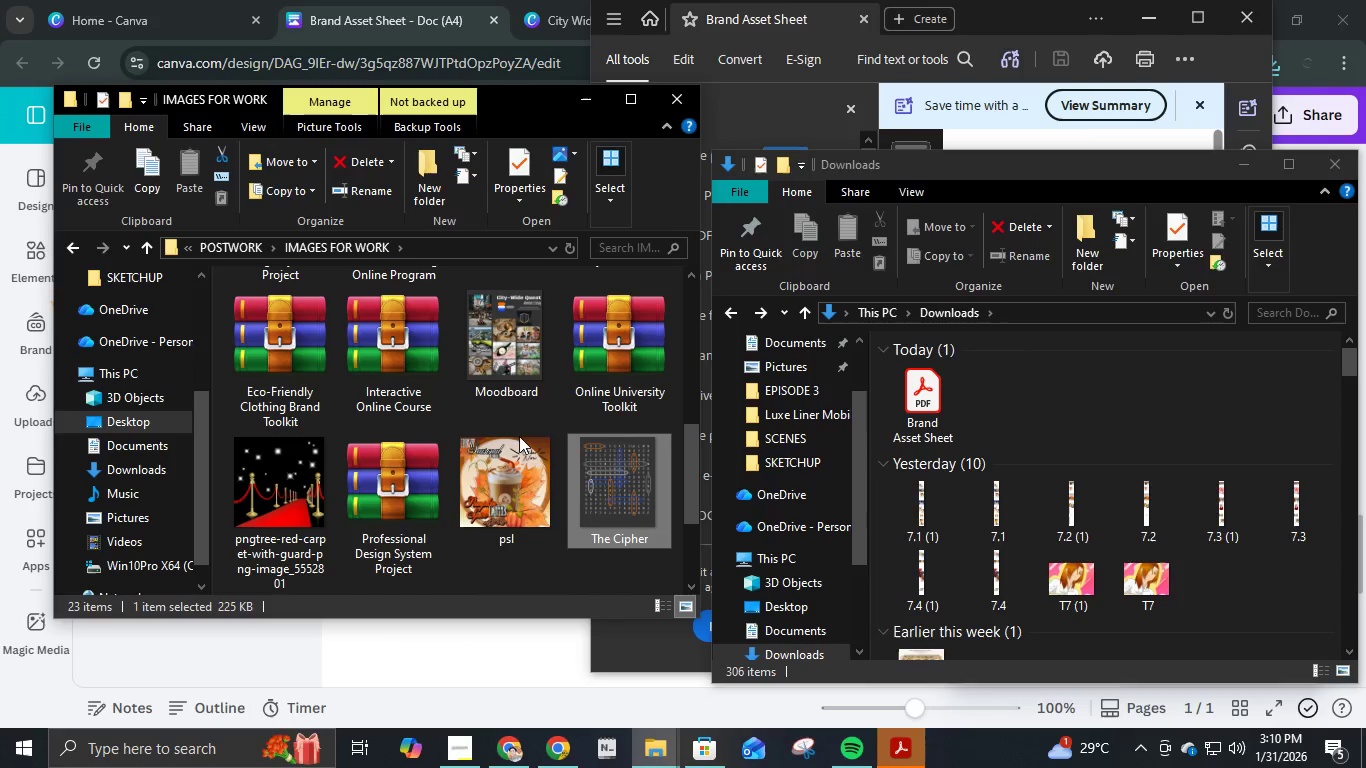 
hold_key(key=ControlLeft, duration=0.92)
left_click([510, 353])
 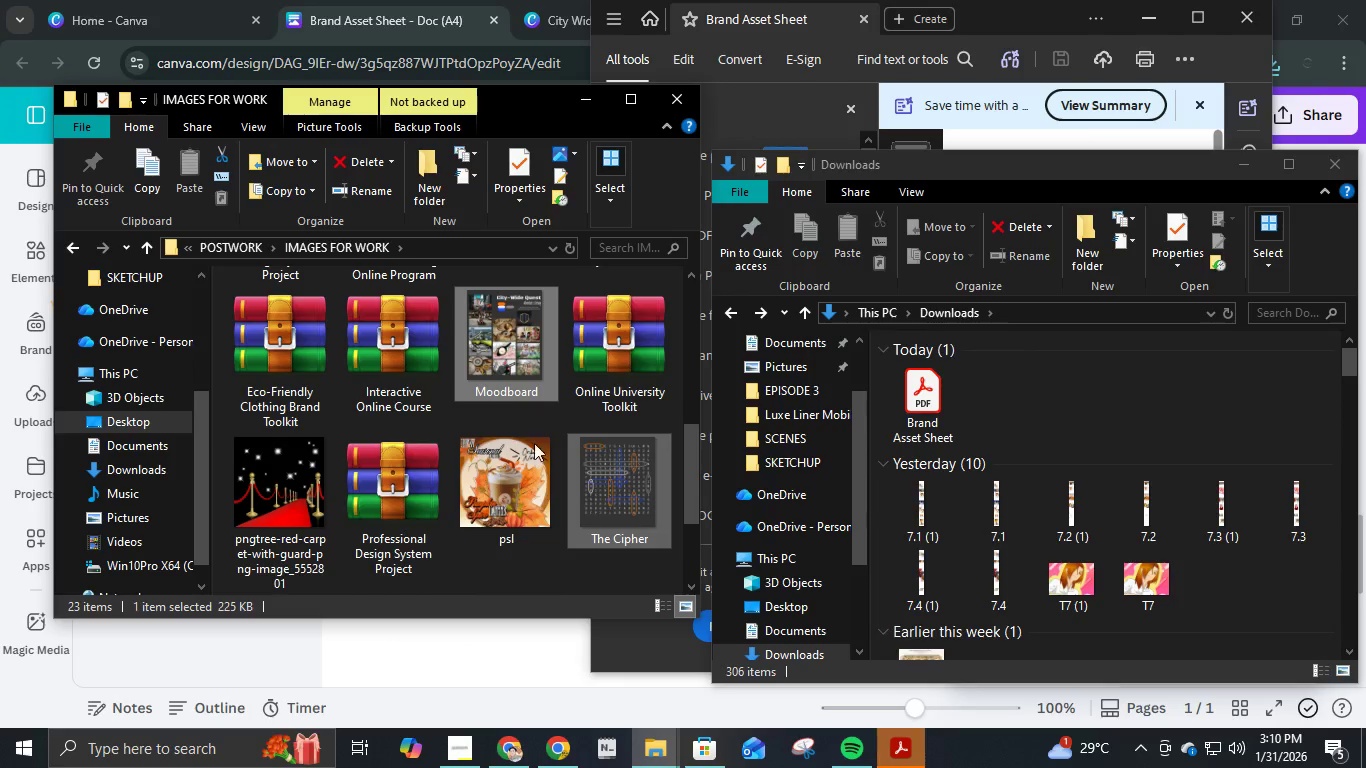 
scroll: coordinate [534, 445], scroll_direction: down, amount: 4.0
 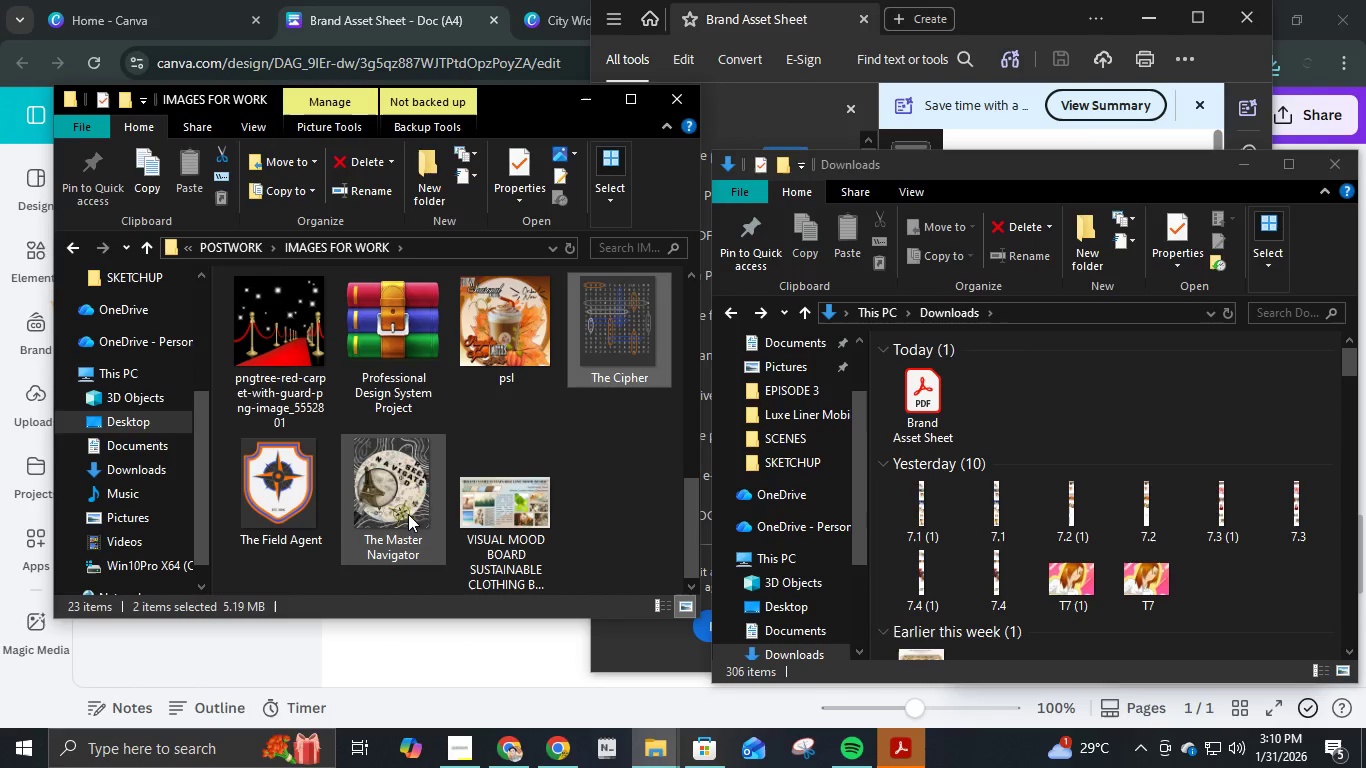 
hold_key(key=ControlLeft, duration=1.17)
left_click([399, 512])
 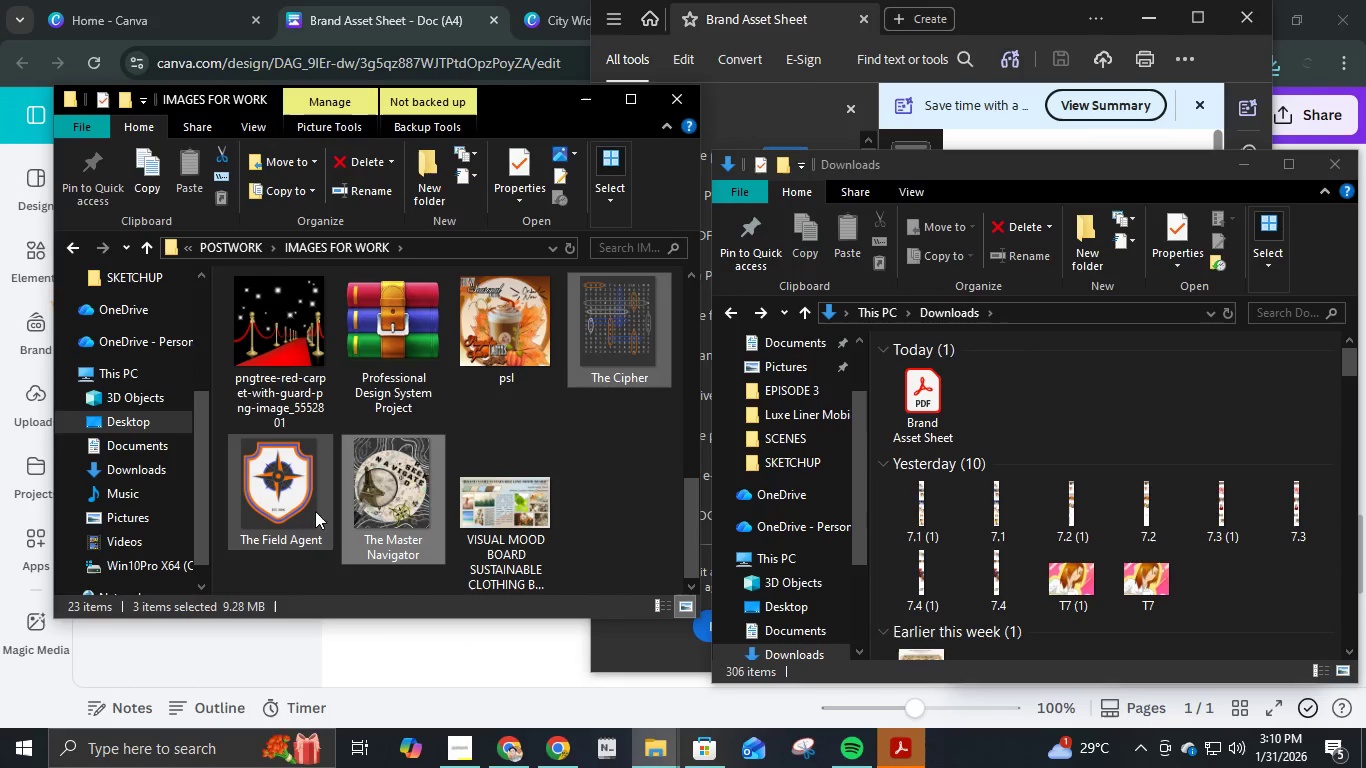 
left_click([307, 509])
 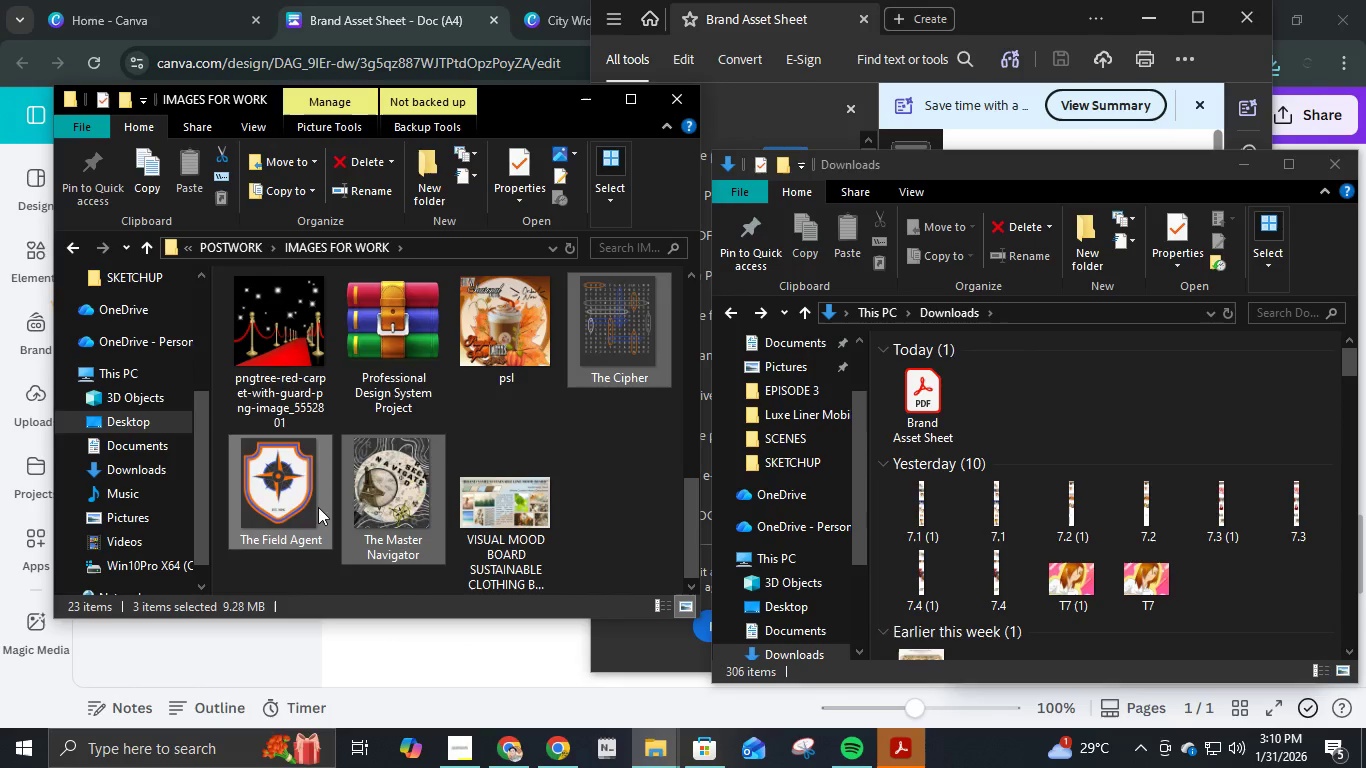 
key(Control+X)
 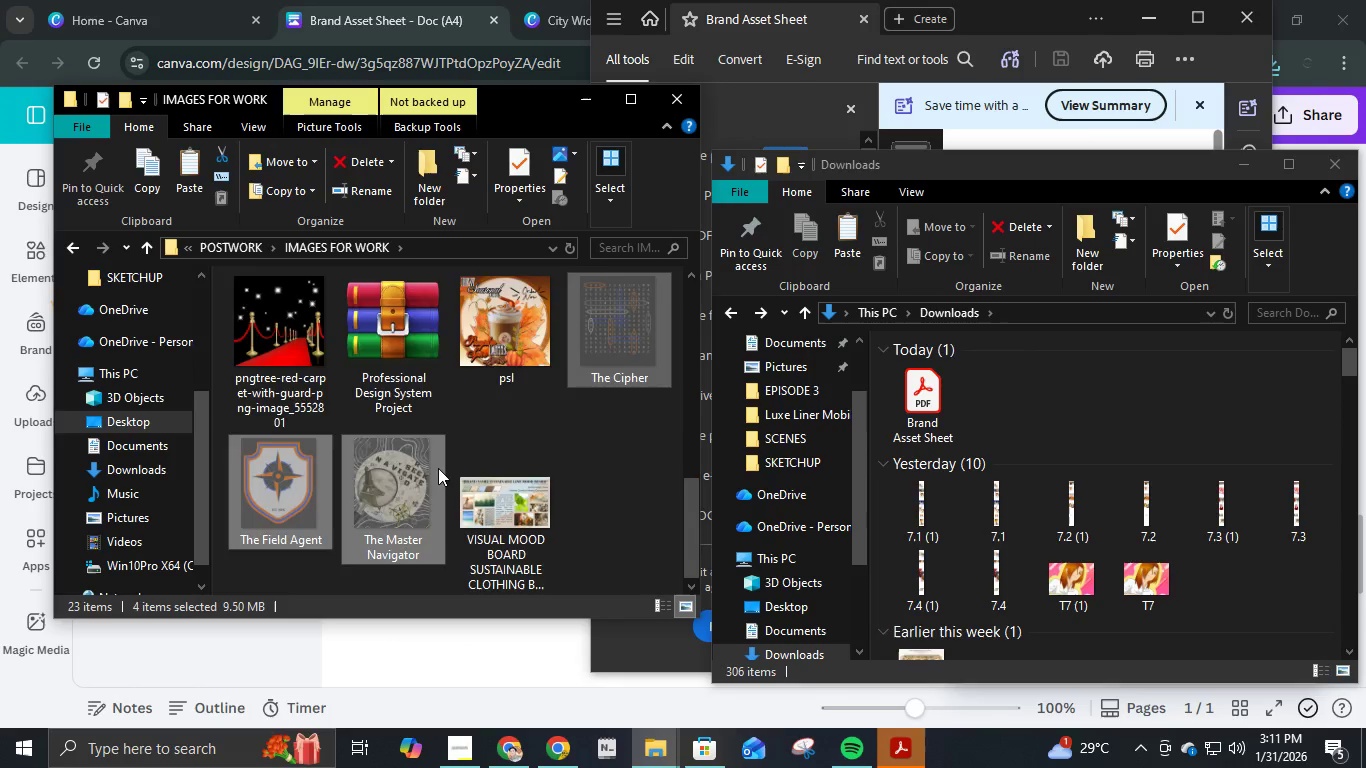 
scroll: coordinate [440, 466], scroll_direction: up, amount: 9.0
 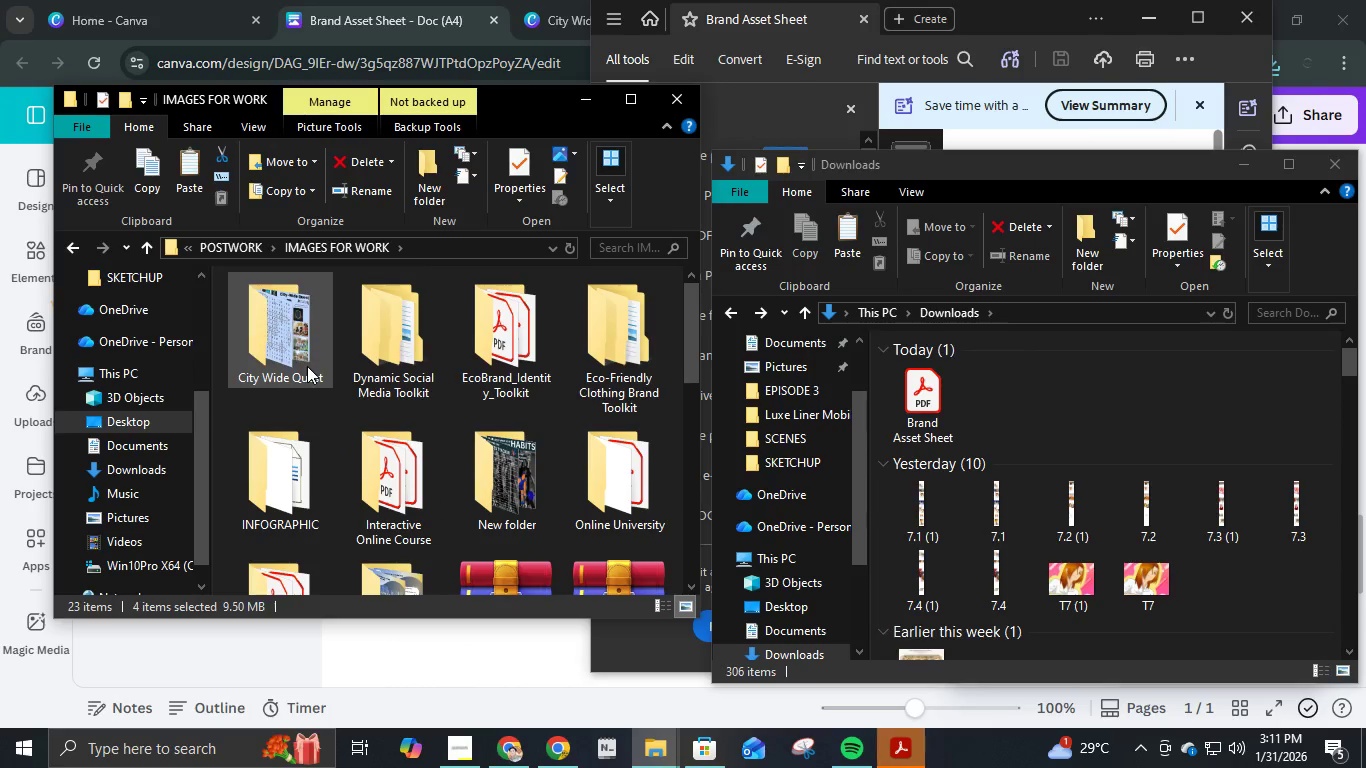 
double_click([307, 366])
 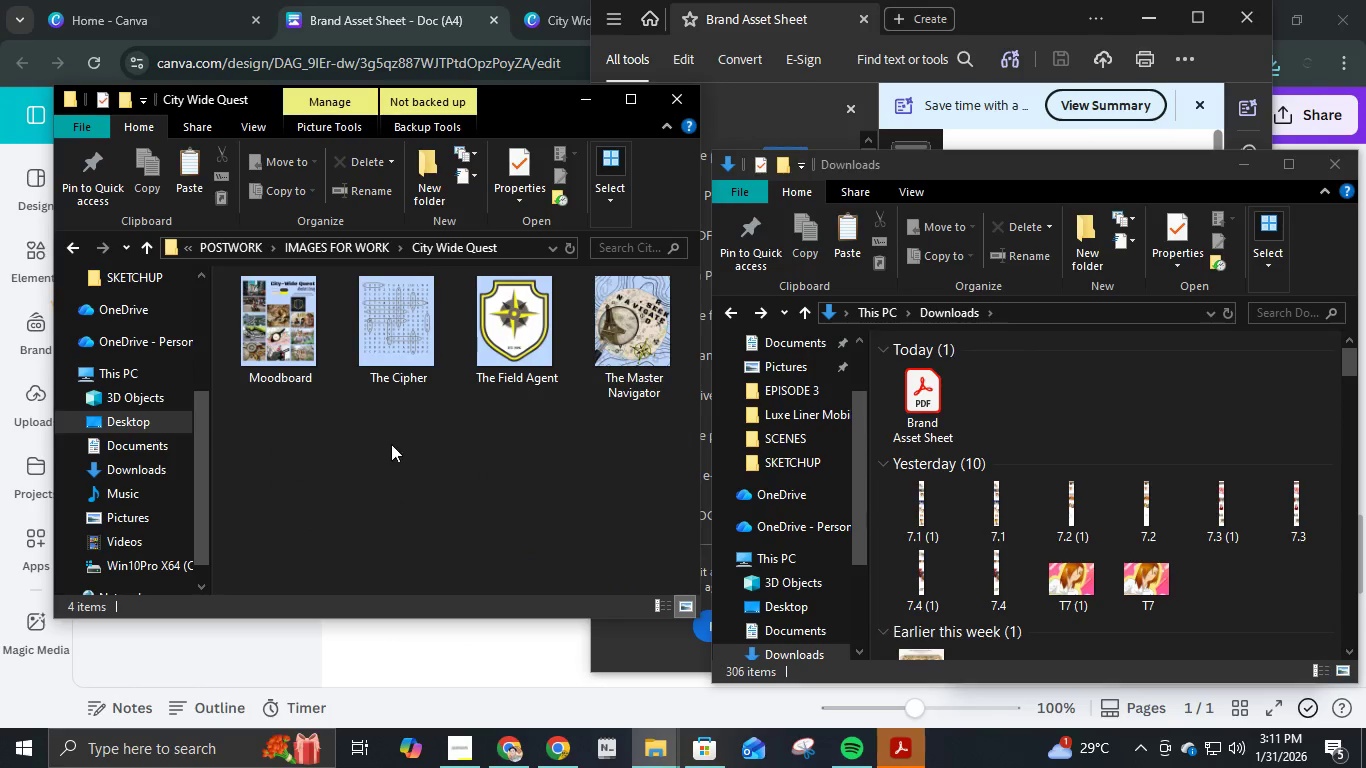 
left_click([391, 444])
 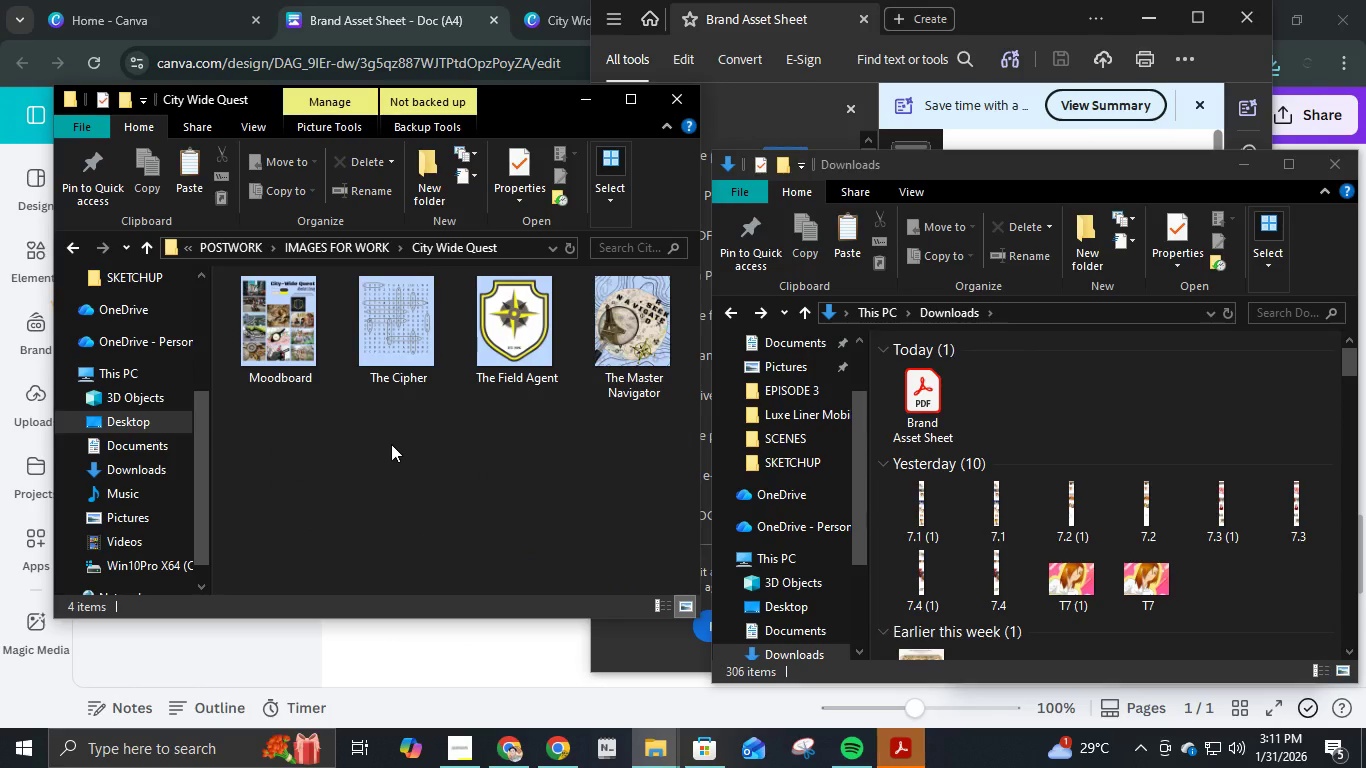 
key(Control+V)
 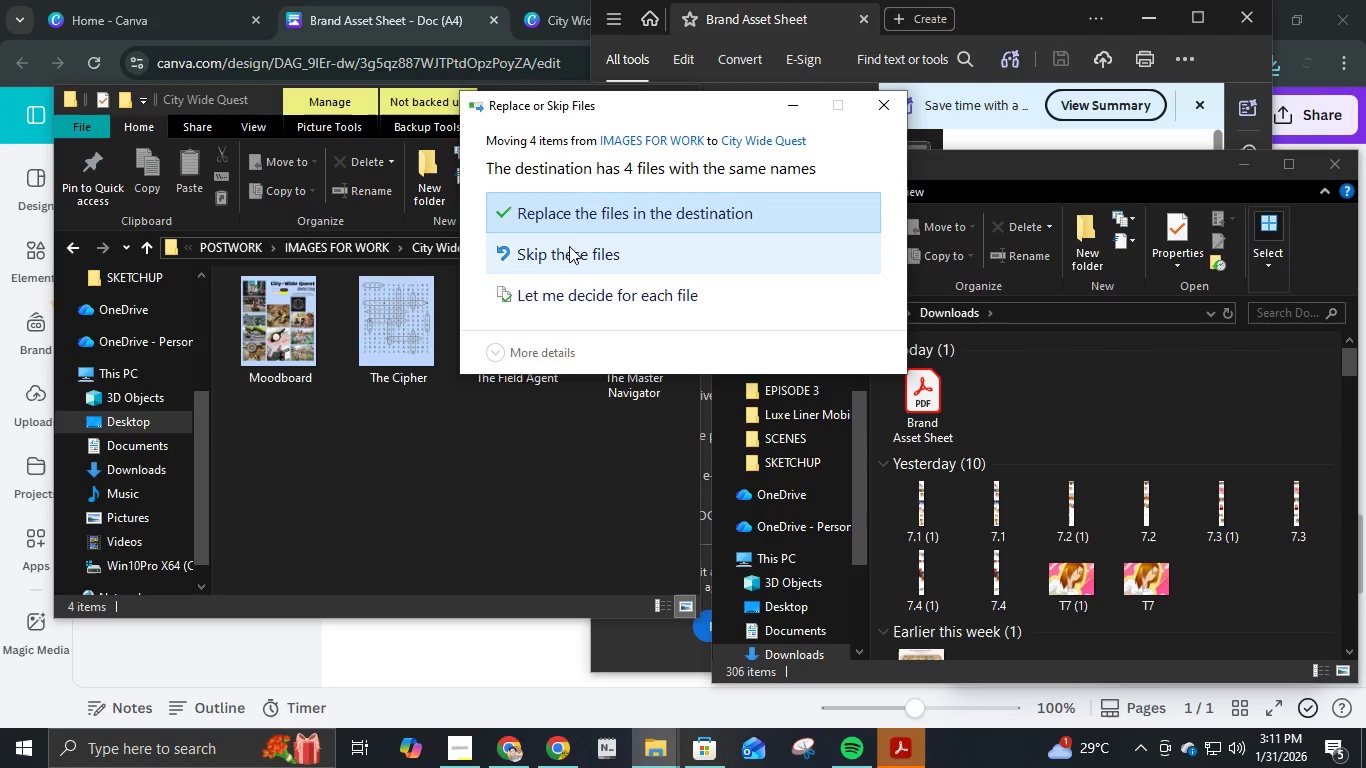 
left_click([576, 213])
 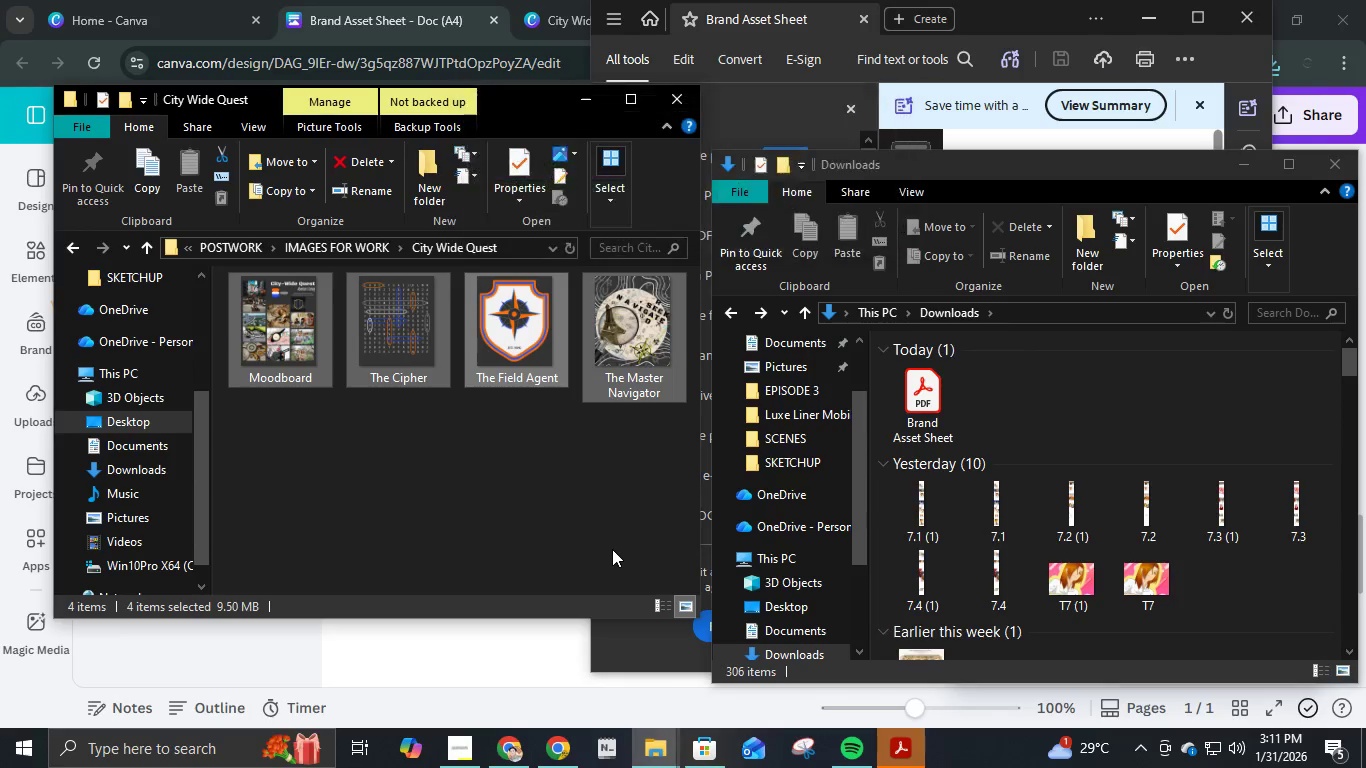 
left_click([574, 479])
 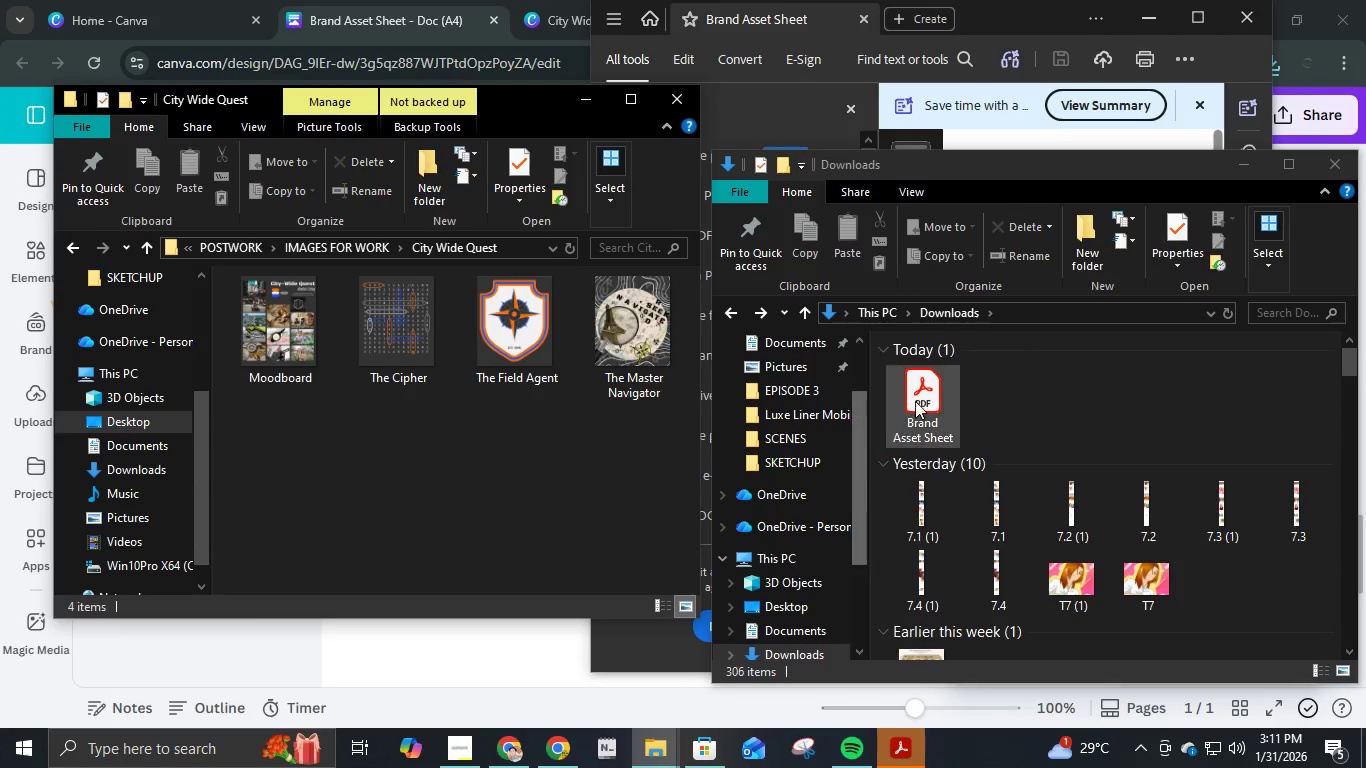 
left_click_drag(start_coordinate=[931, 399], to_coordinate=[462, 503])
 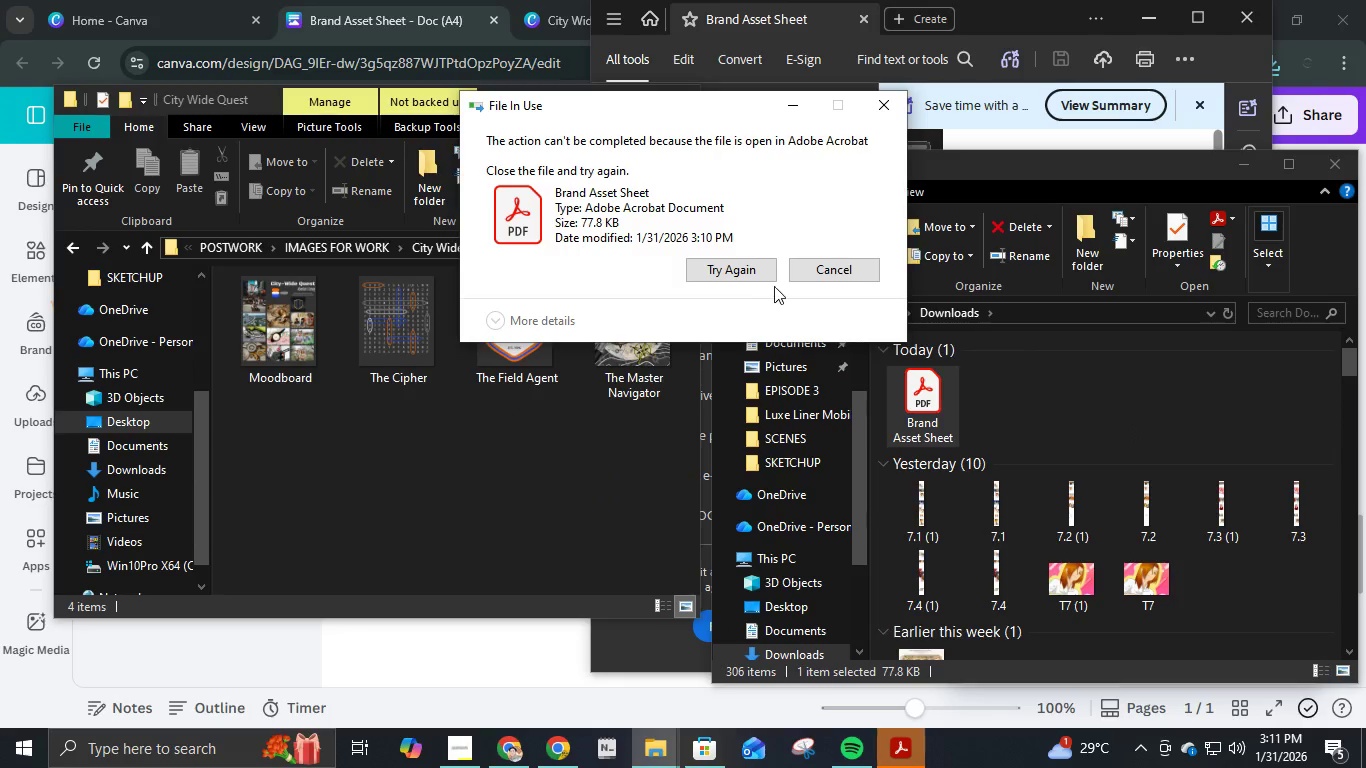 
left_click([891, 763])
 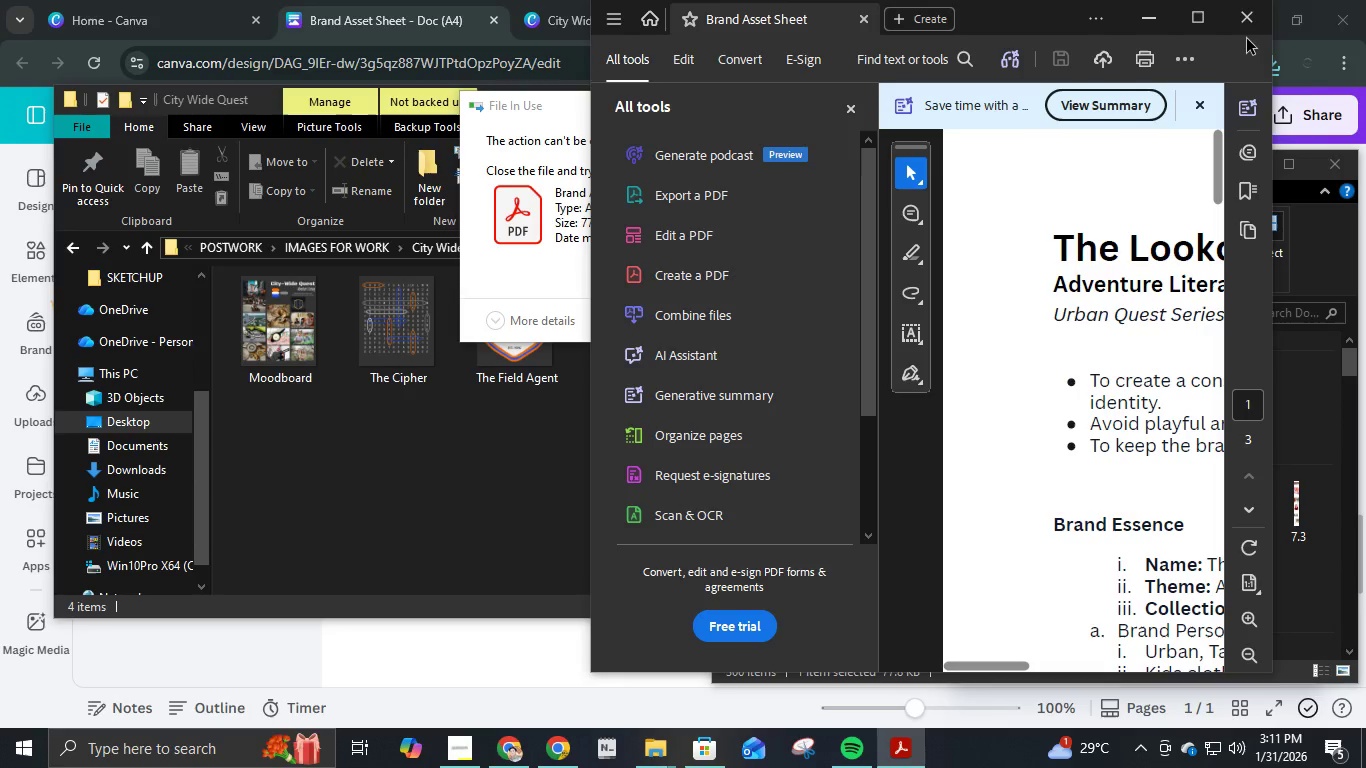 
left_click([1249, 28])
 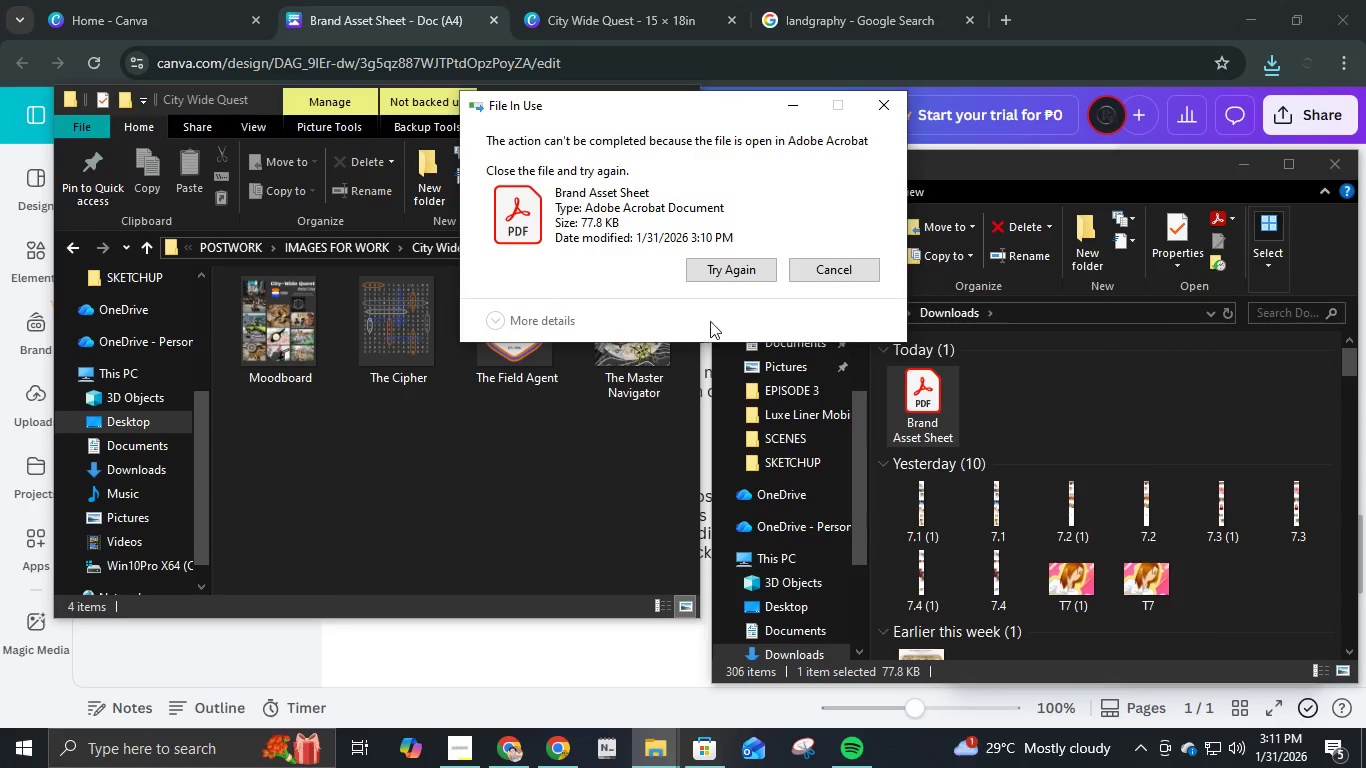 
left_click([732, 260])
 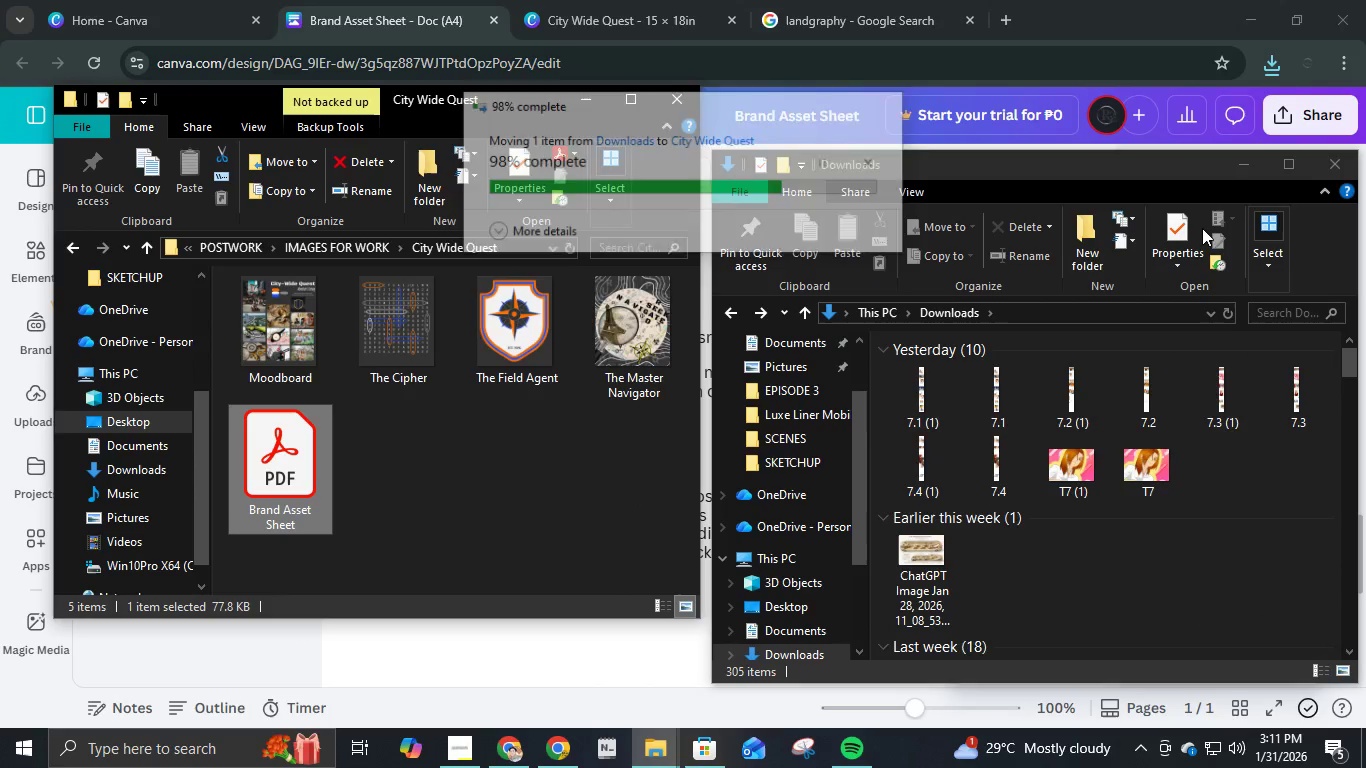 
left_click([1232, 171])
 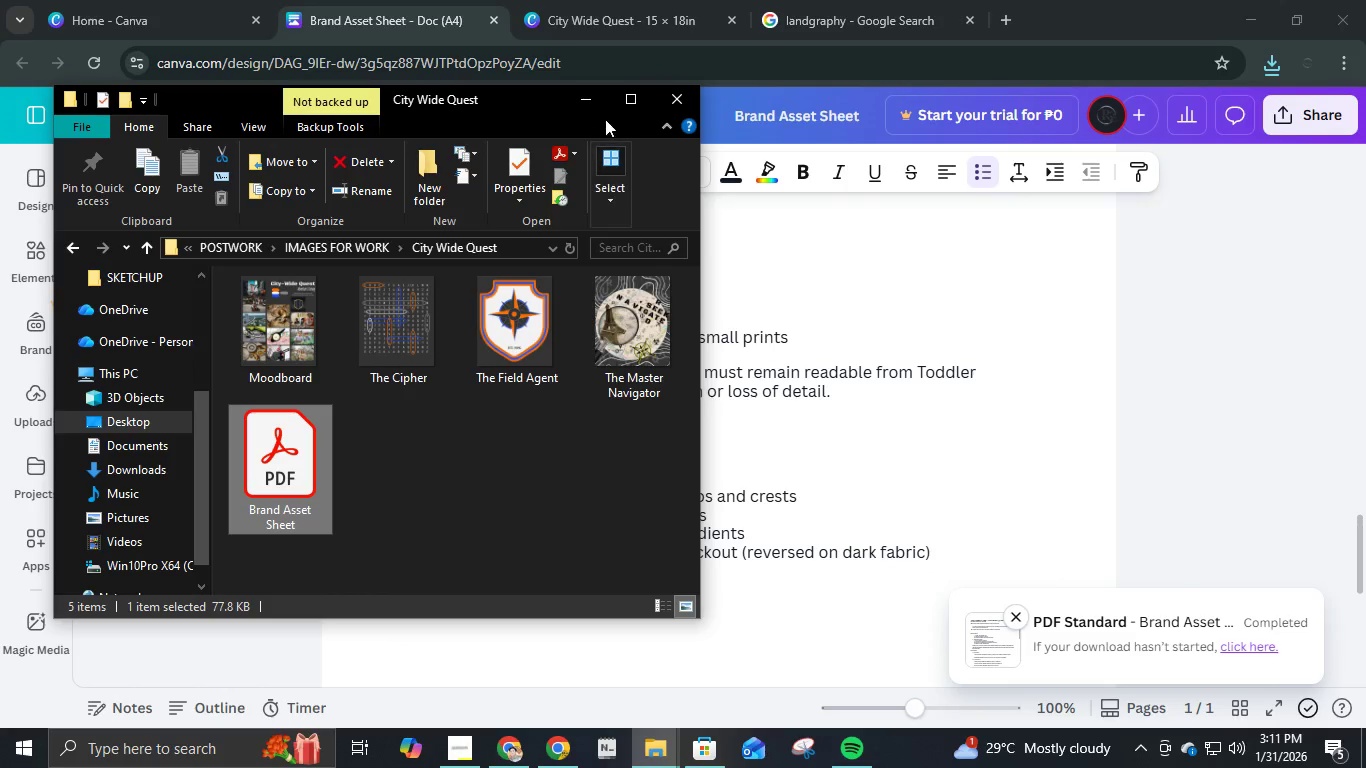 
left_click([591, 113])
 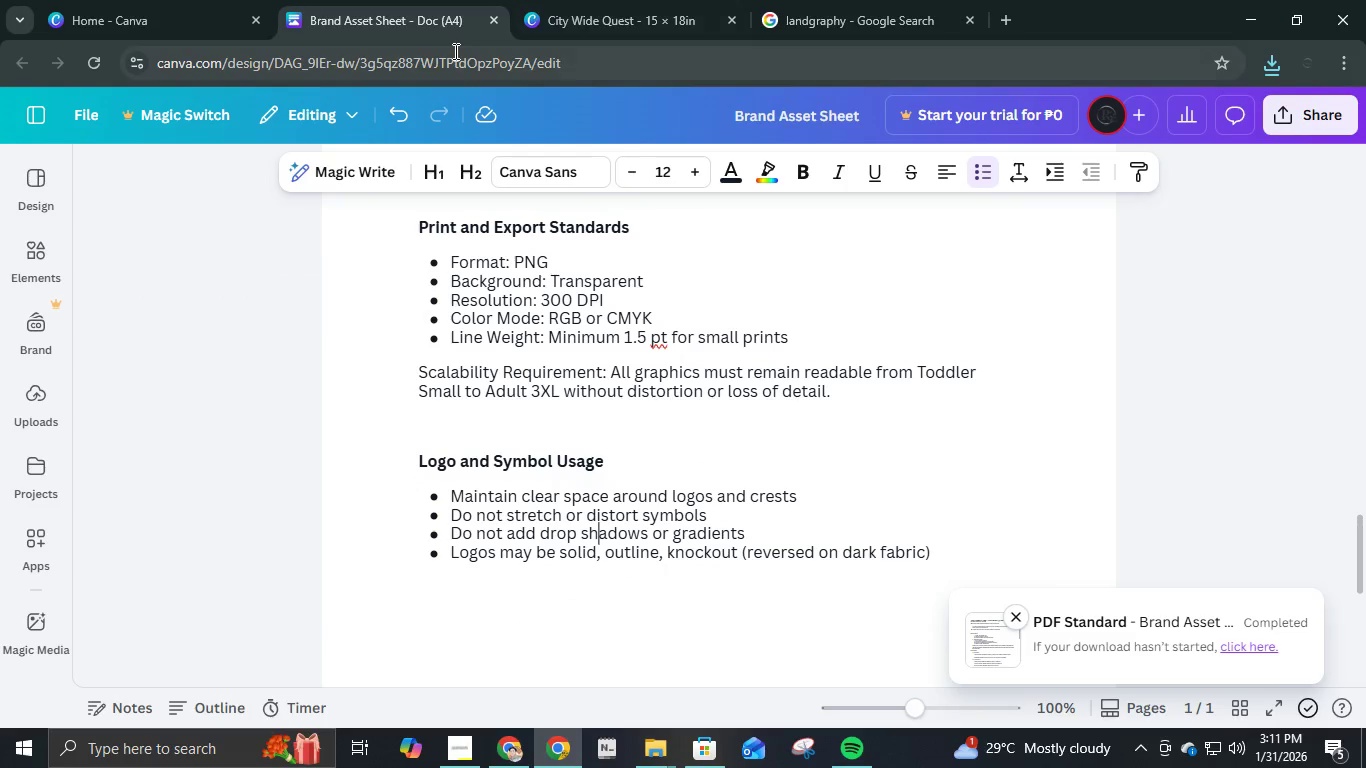 
left_click([495, 18])
 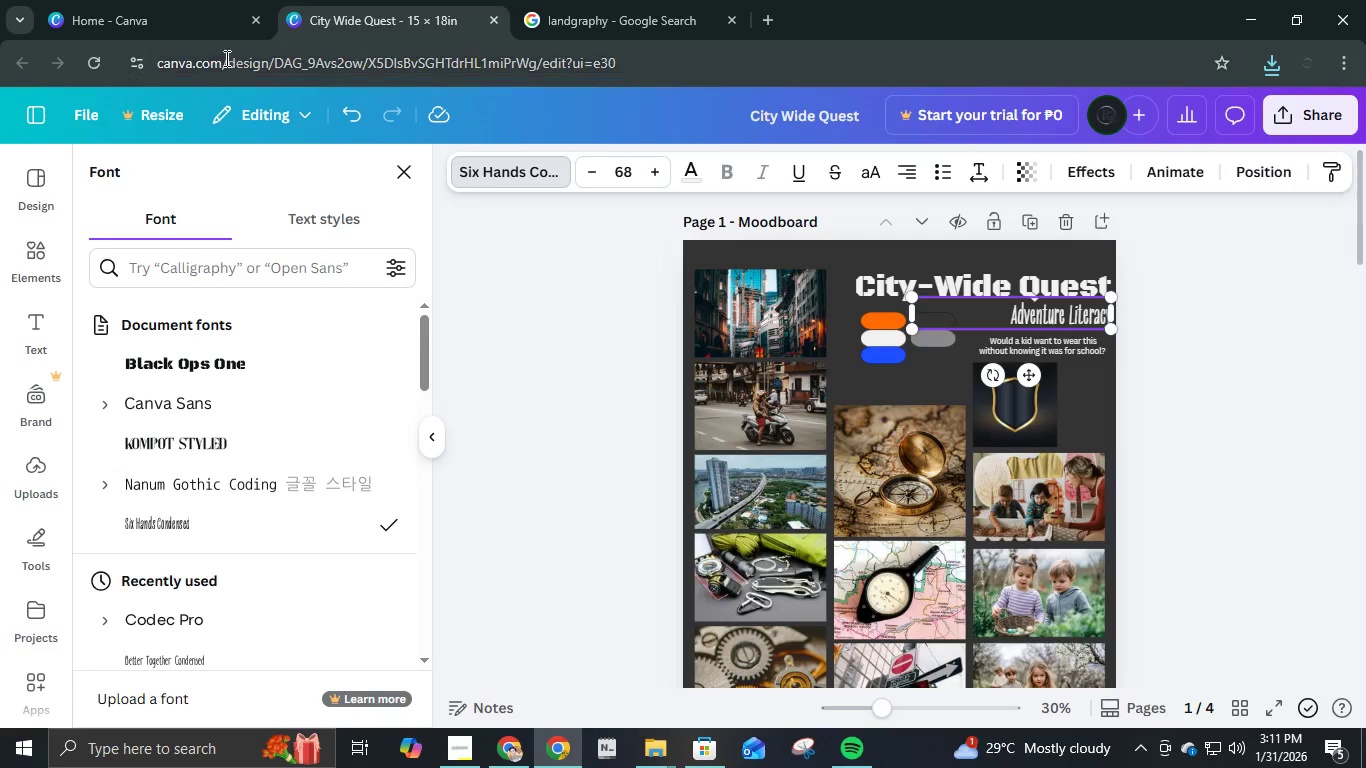 
left_click([198, 26])
 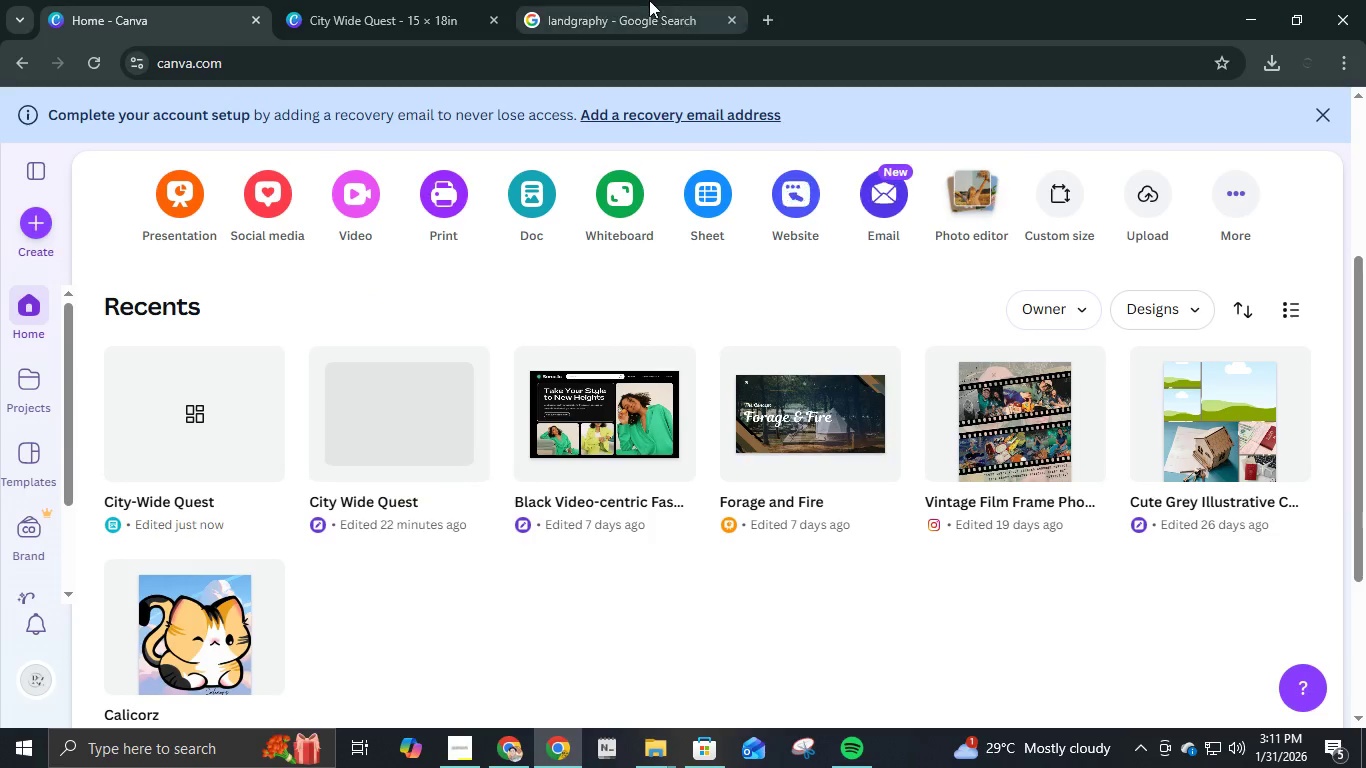 
left_click([649, 0])
 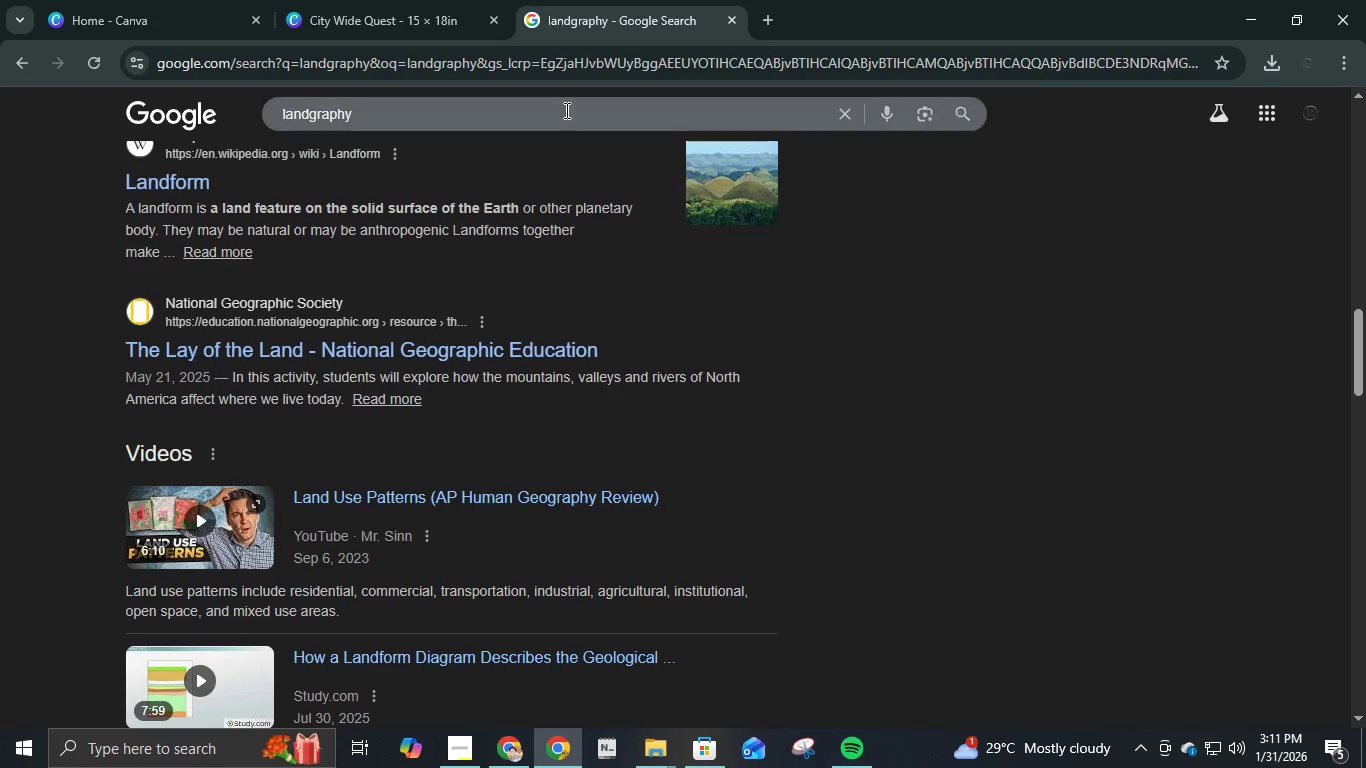 
left_click([565, 110])
 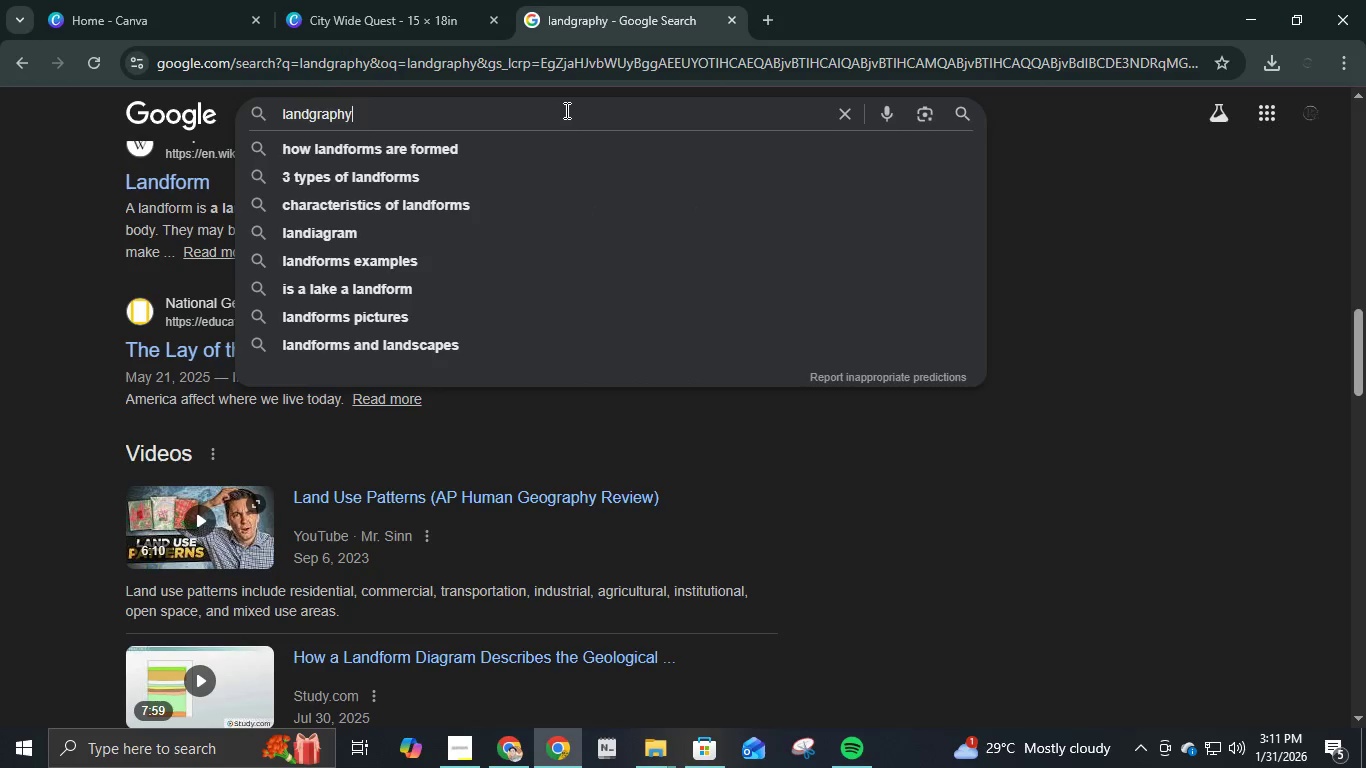 
key(Control+A)
 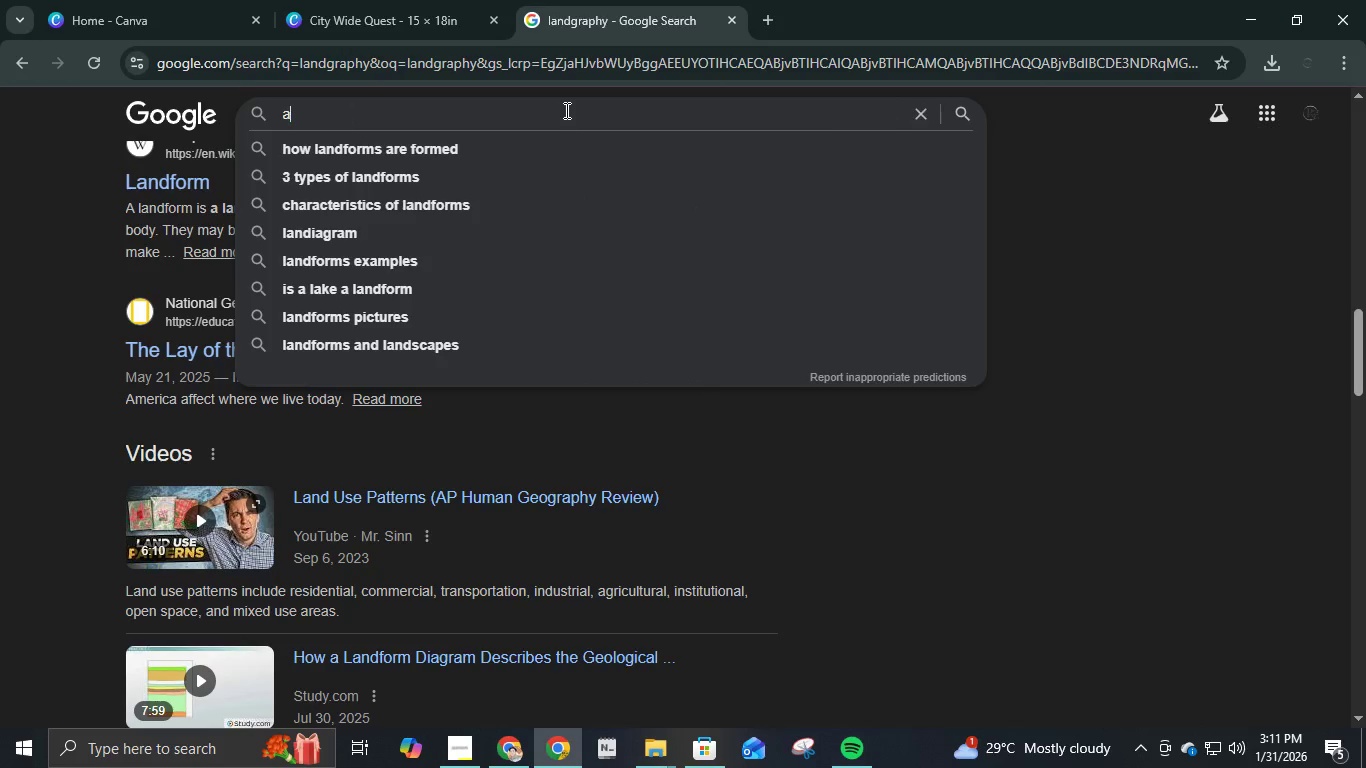 
type(a4 size in inches)
 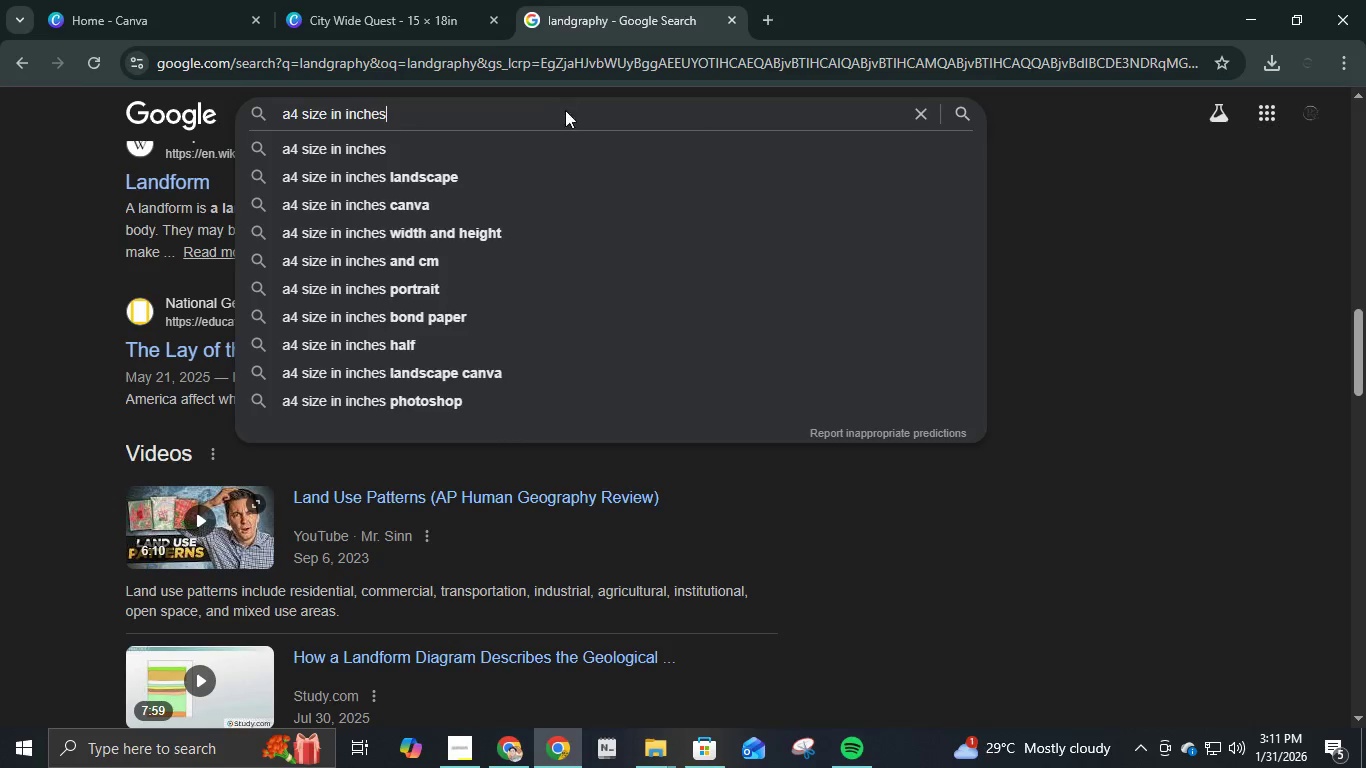 
key(Enter)
 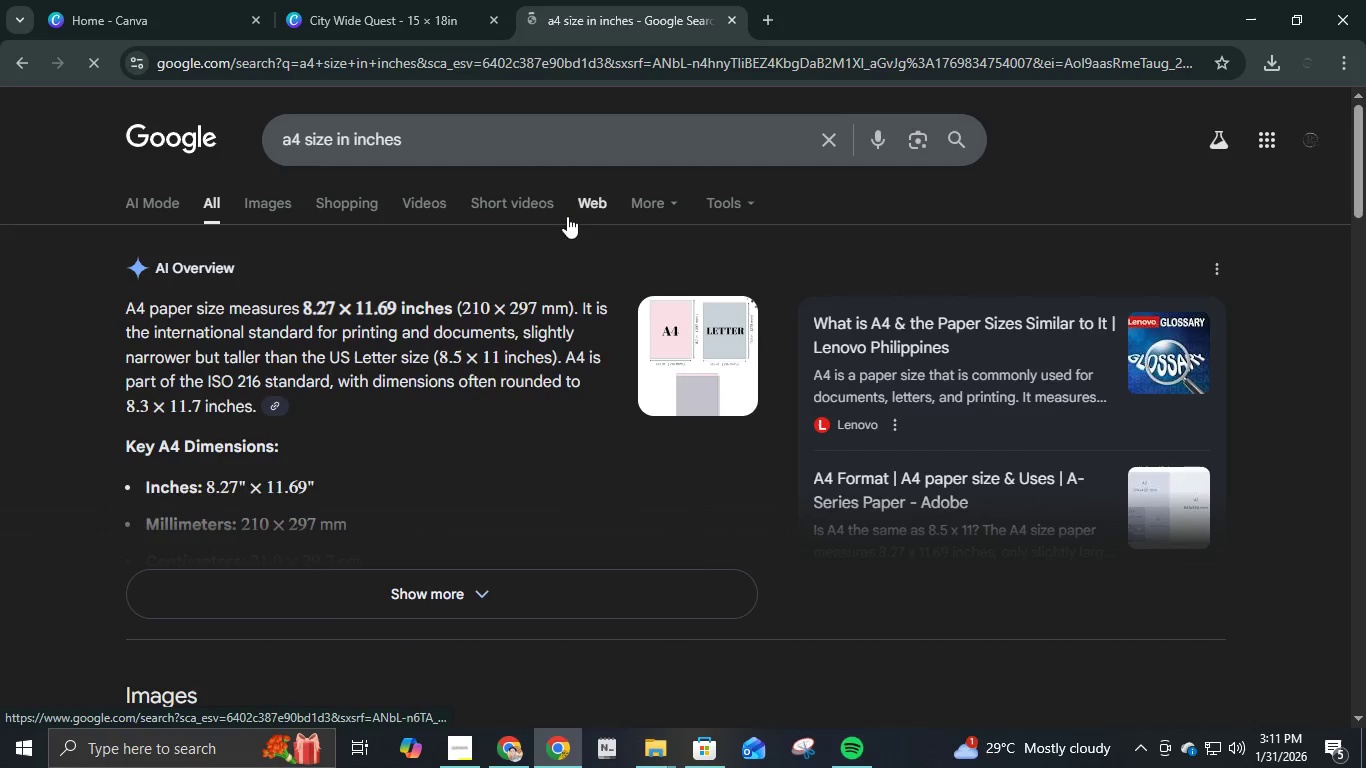 
left_click([159, 0])
 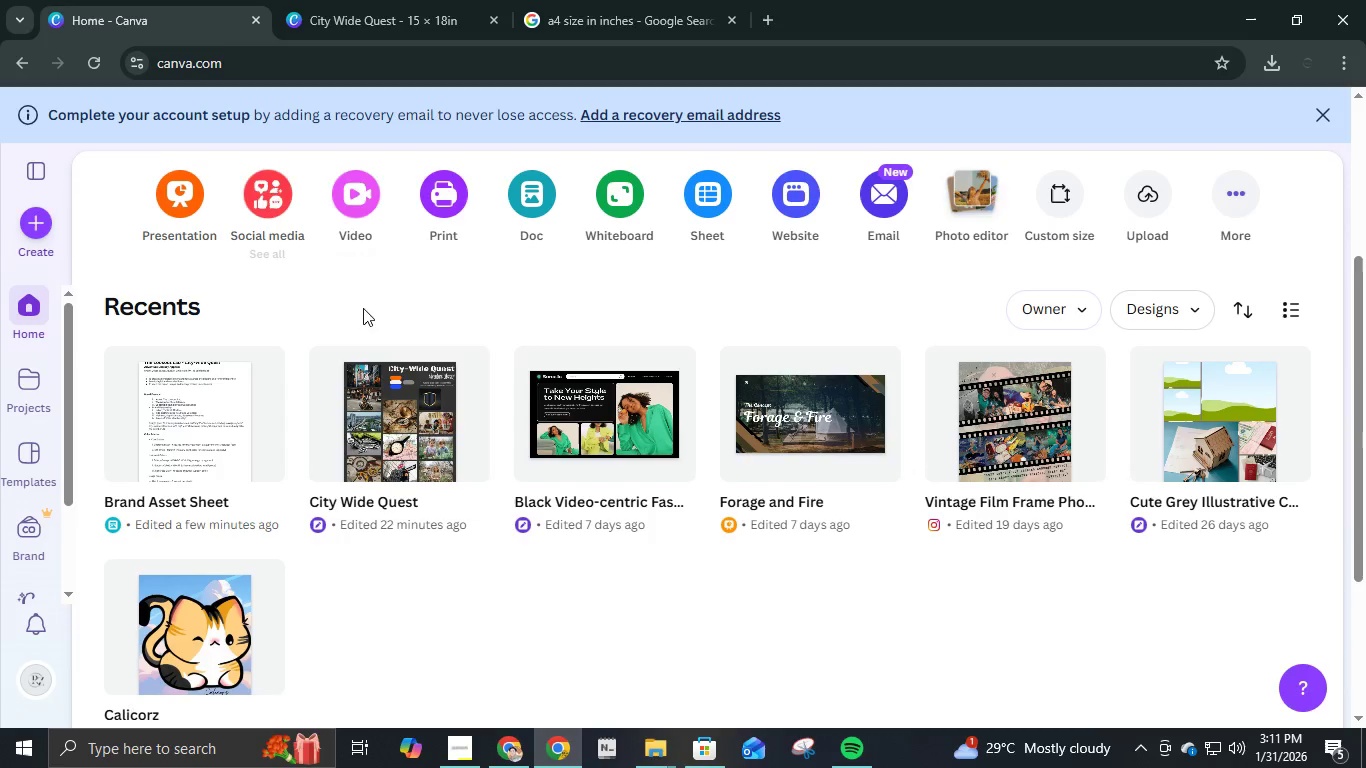 
scroll: coordinate [436, 396], scroll_direction: up, amount: 10.0
 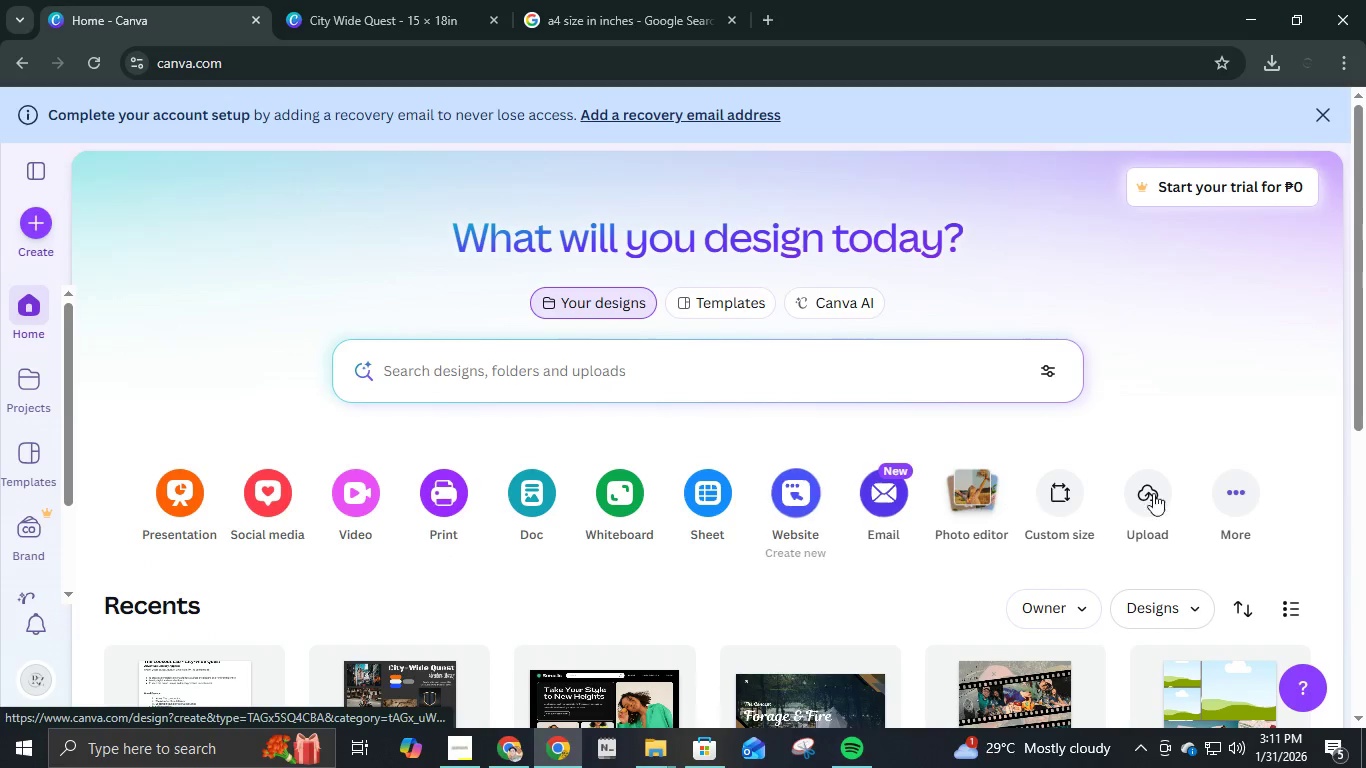 
left_click([1057, 503])
 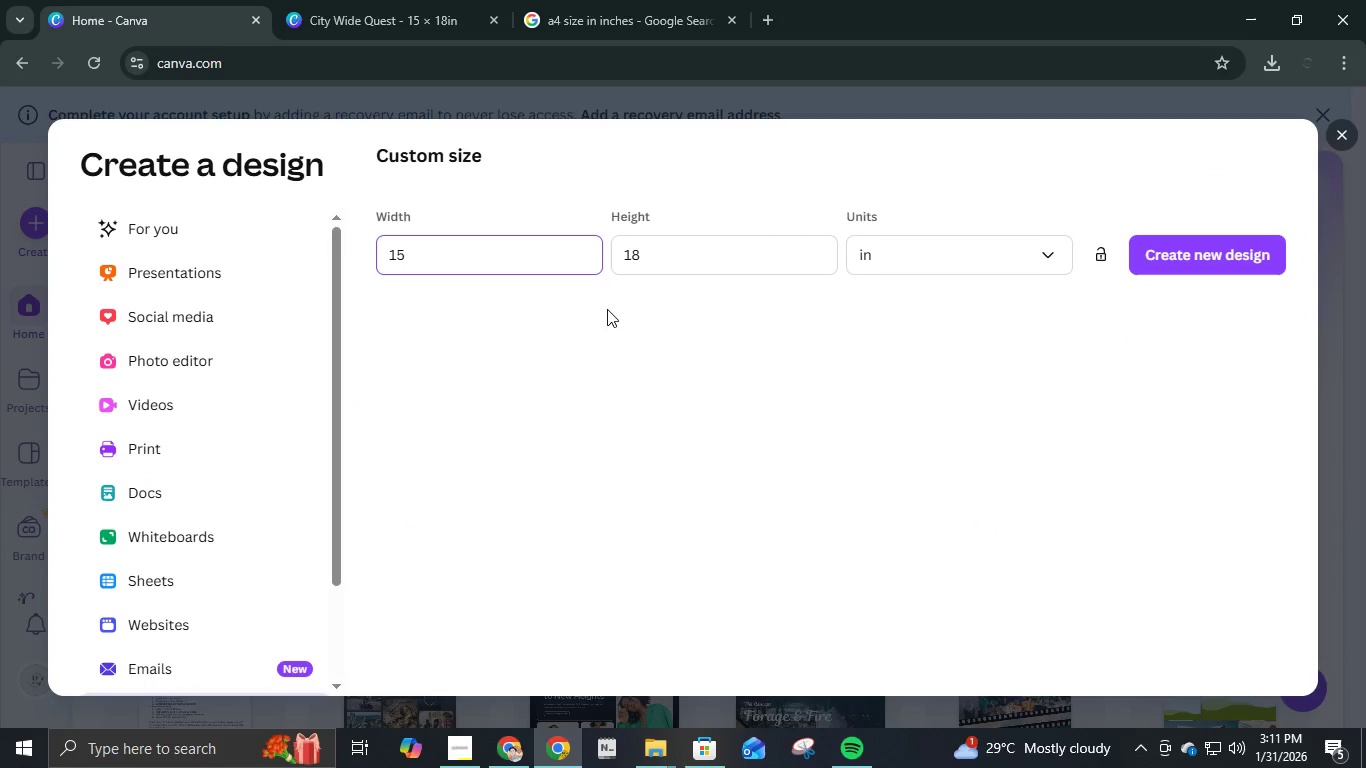 
left_click_drag(start_coordinate=[560, 260], to_coordinate=[140, 271])
 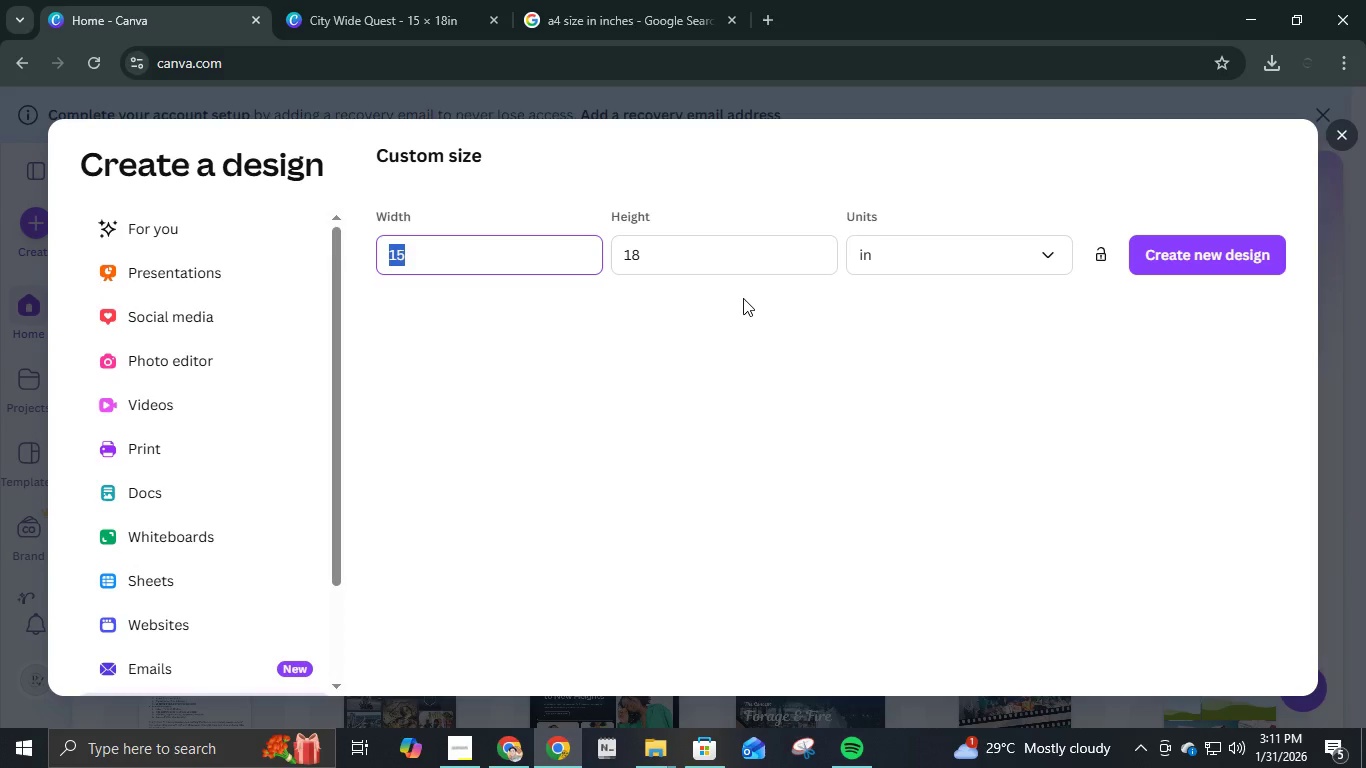 
key(Numpad8)
 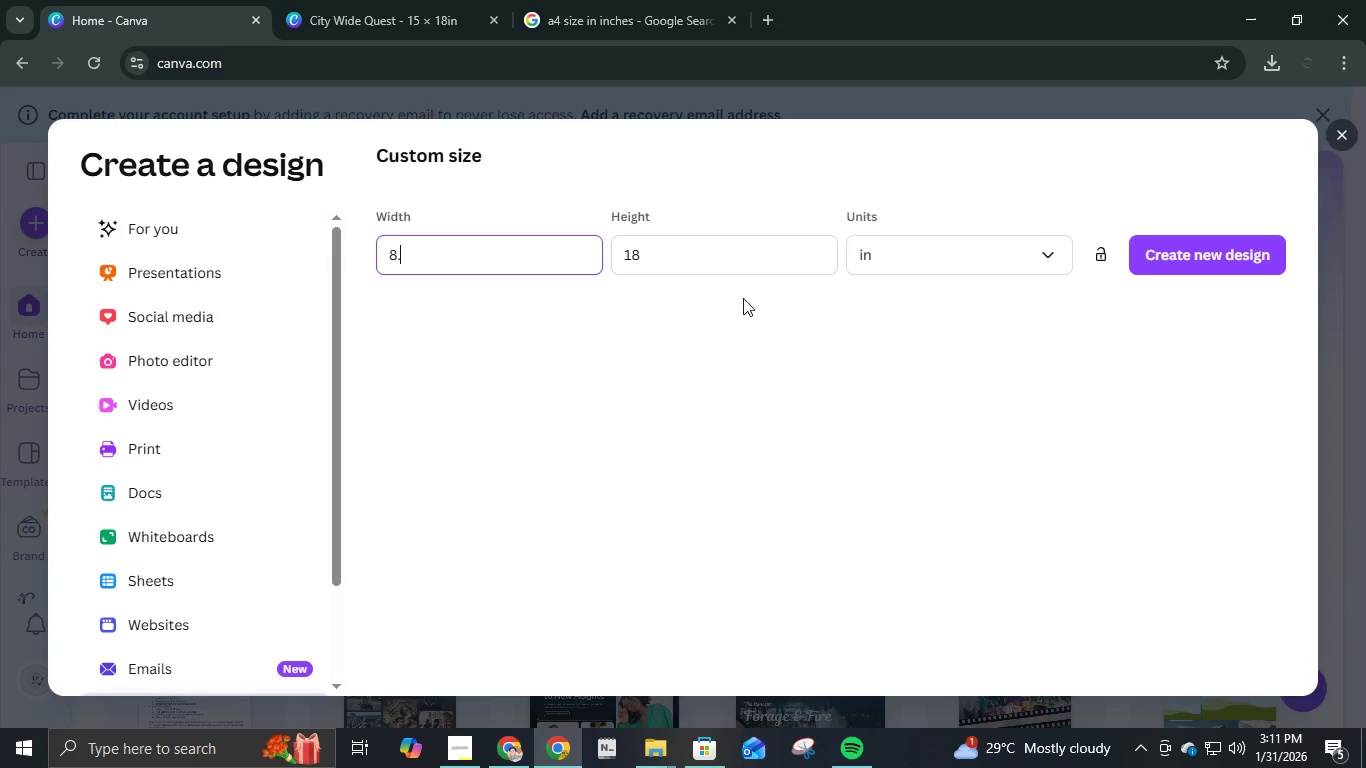 
key(NumpadDecimal)
 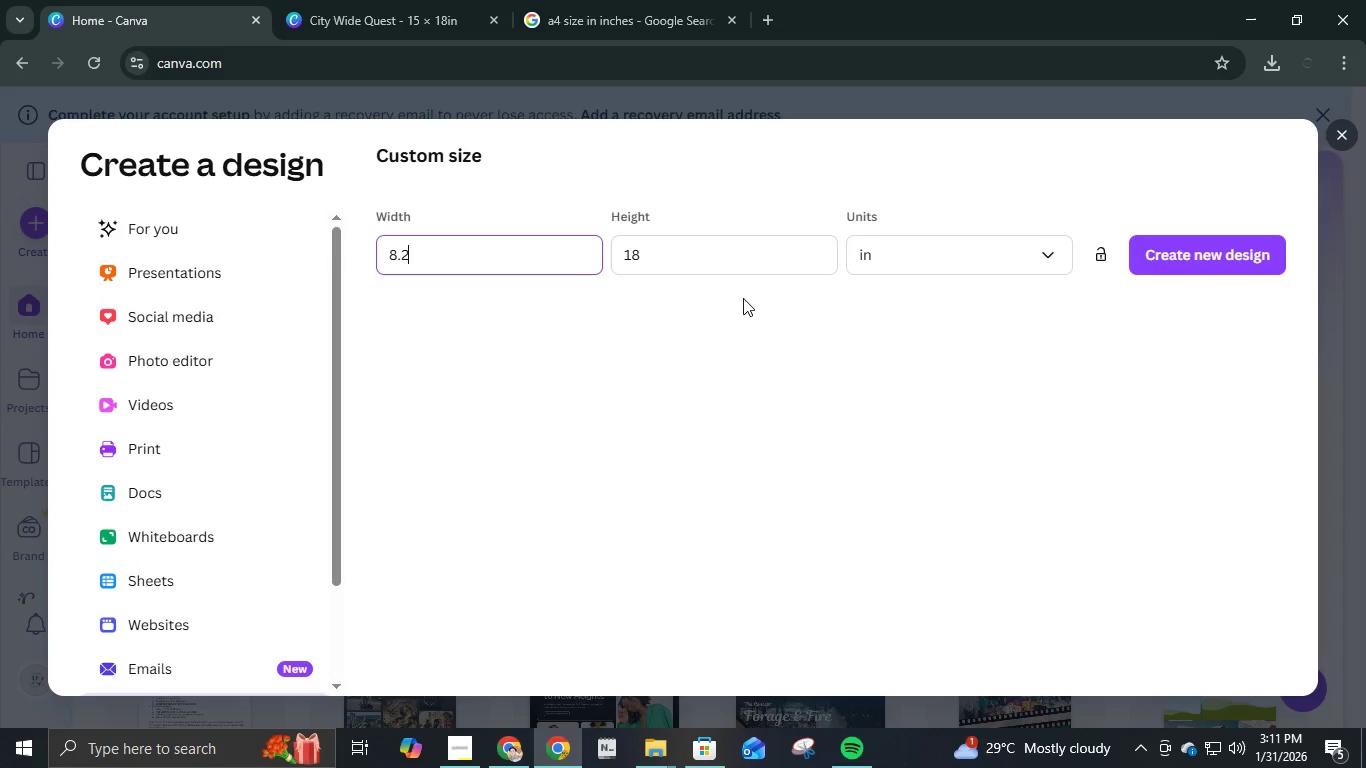 
key(Numpad2)
 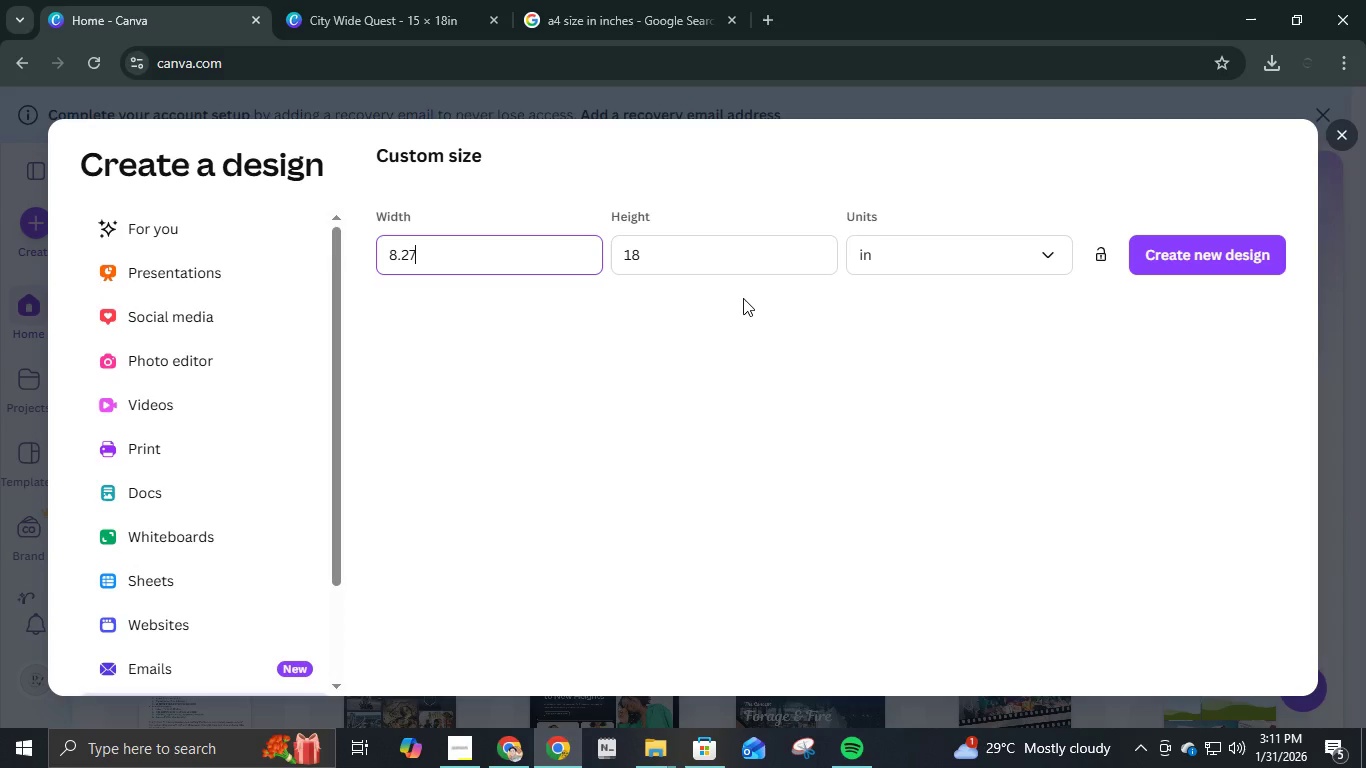 
key(Numpad7)
 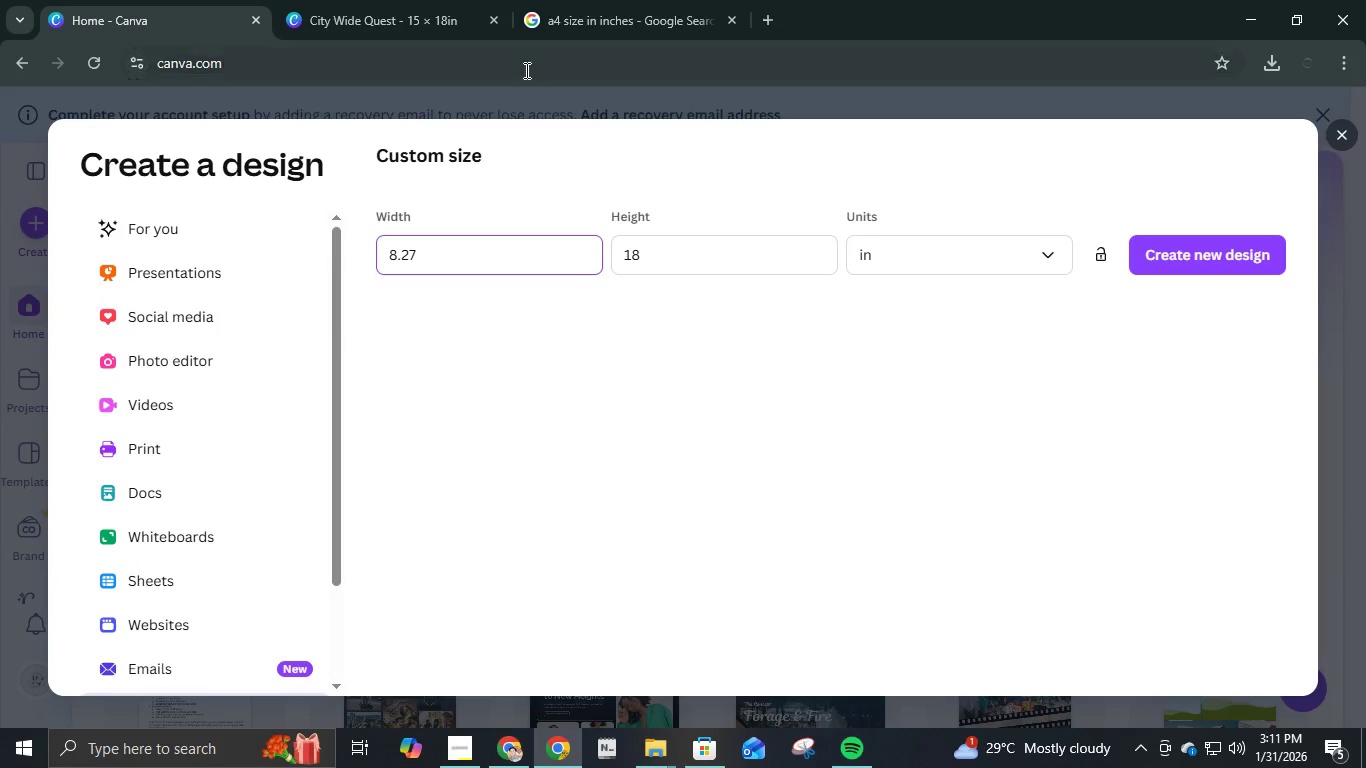 
left_click([545, 27])
 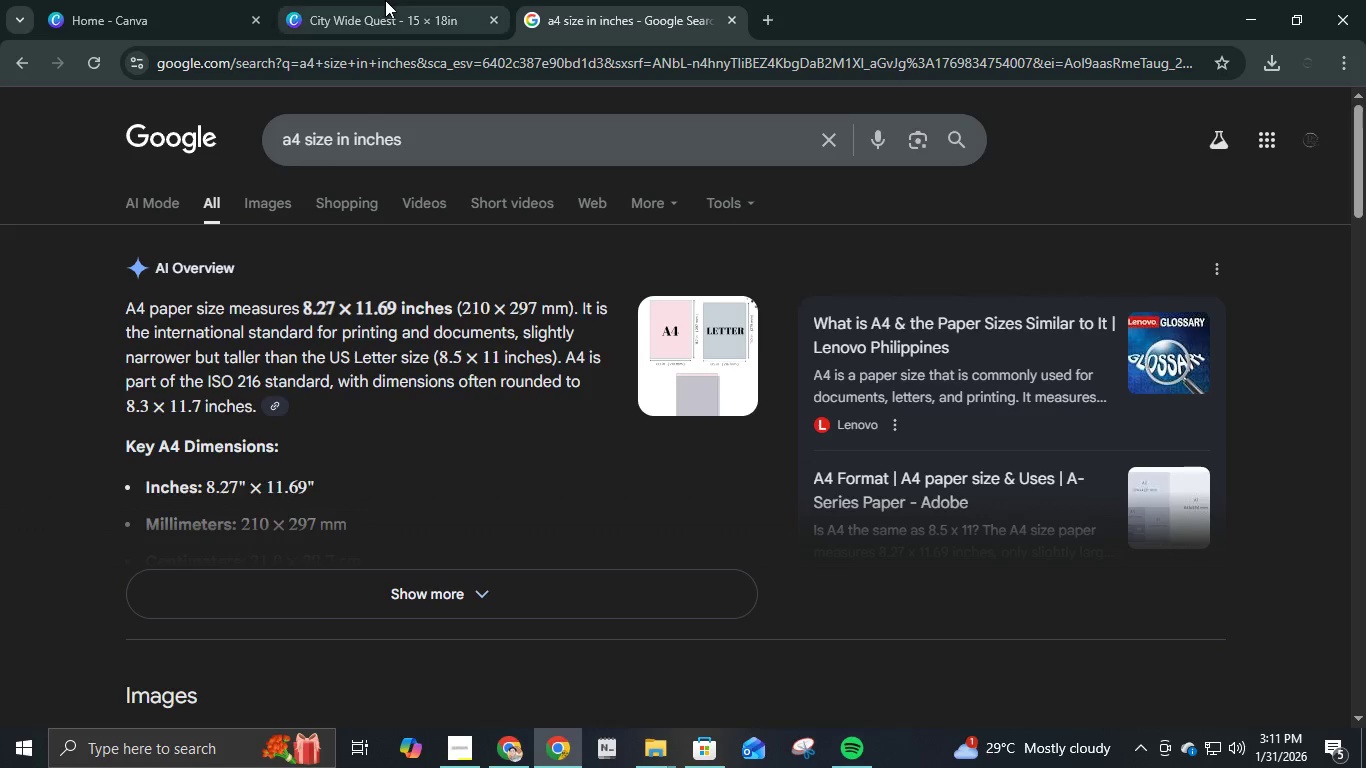 
left_click([166, 0])
 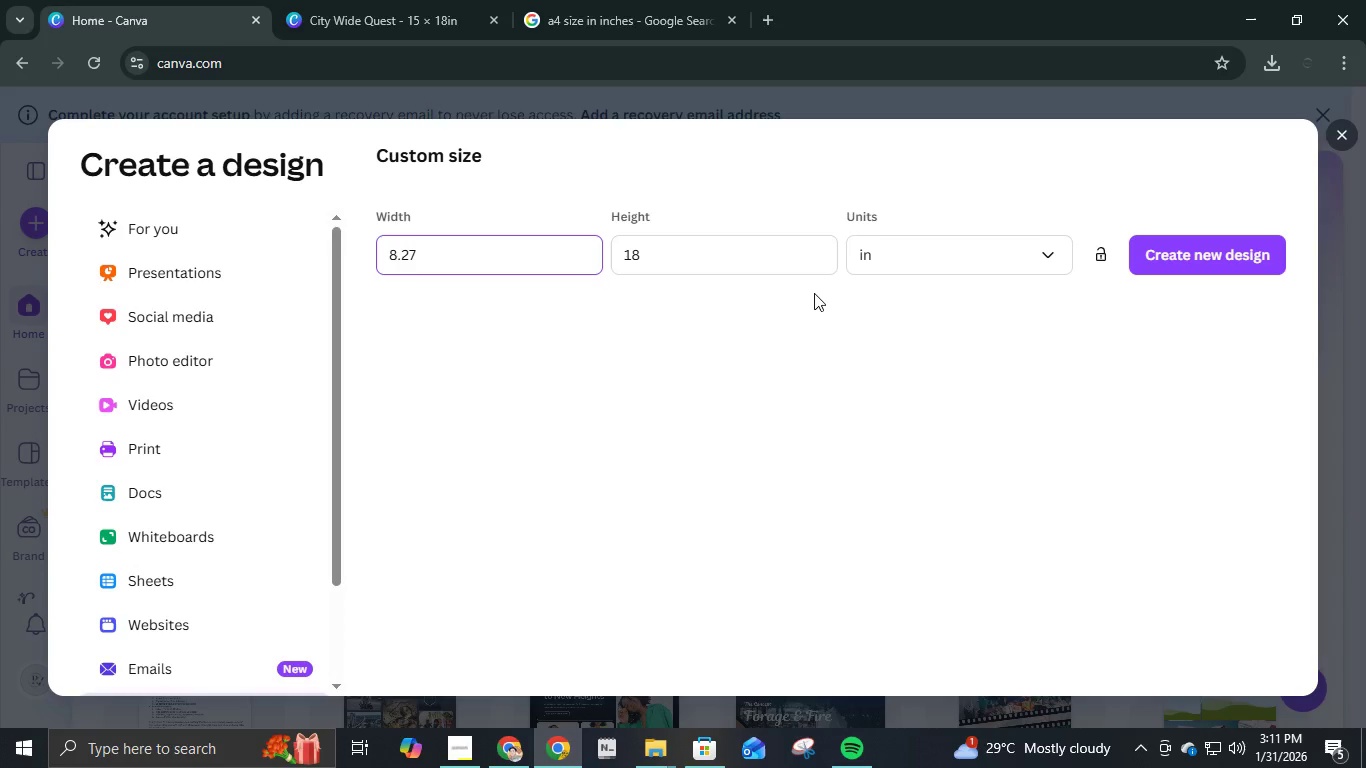 
left_click_drag(start_coordinate=[776, 261], to_coordinate=[293, 309])
 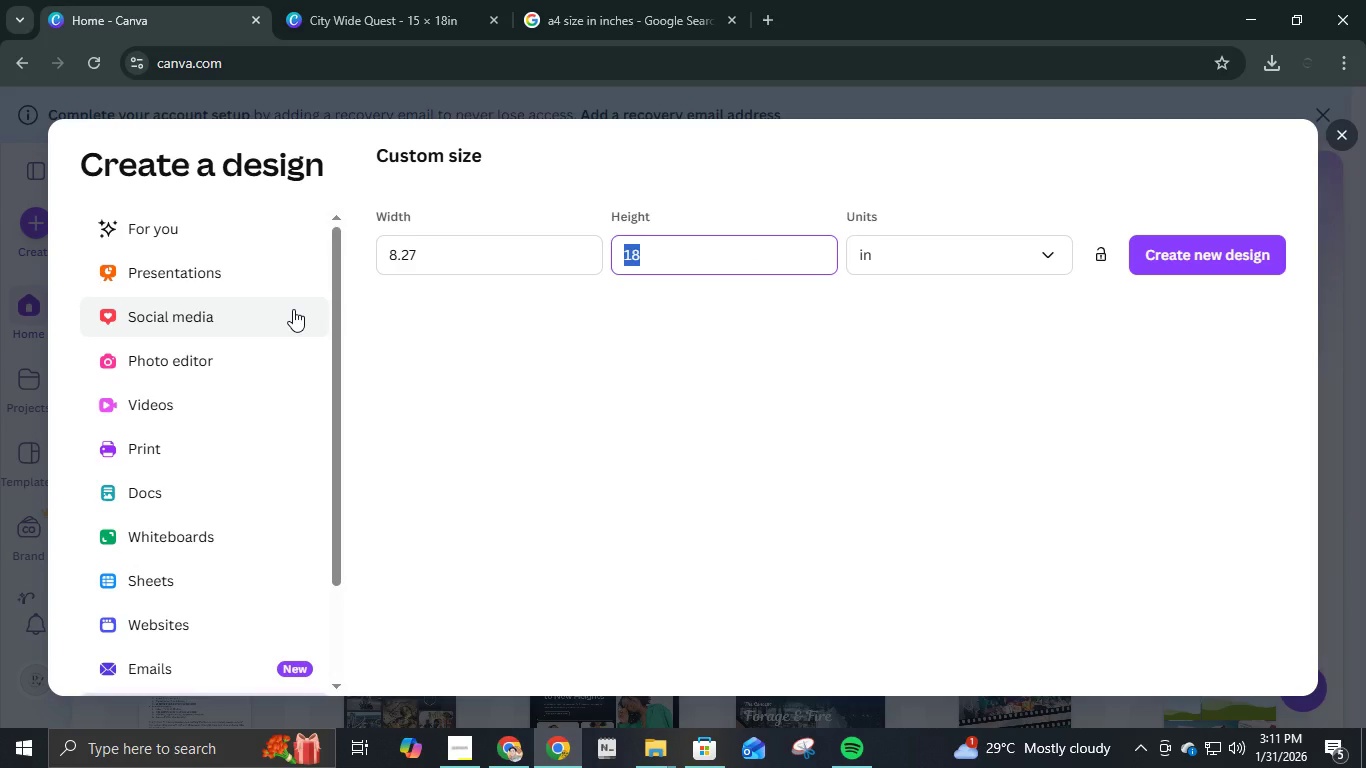 
key(Numpad1)
 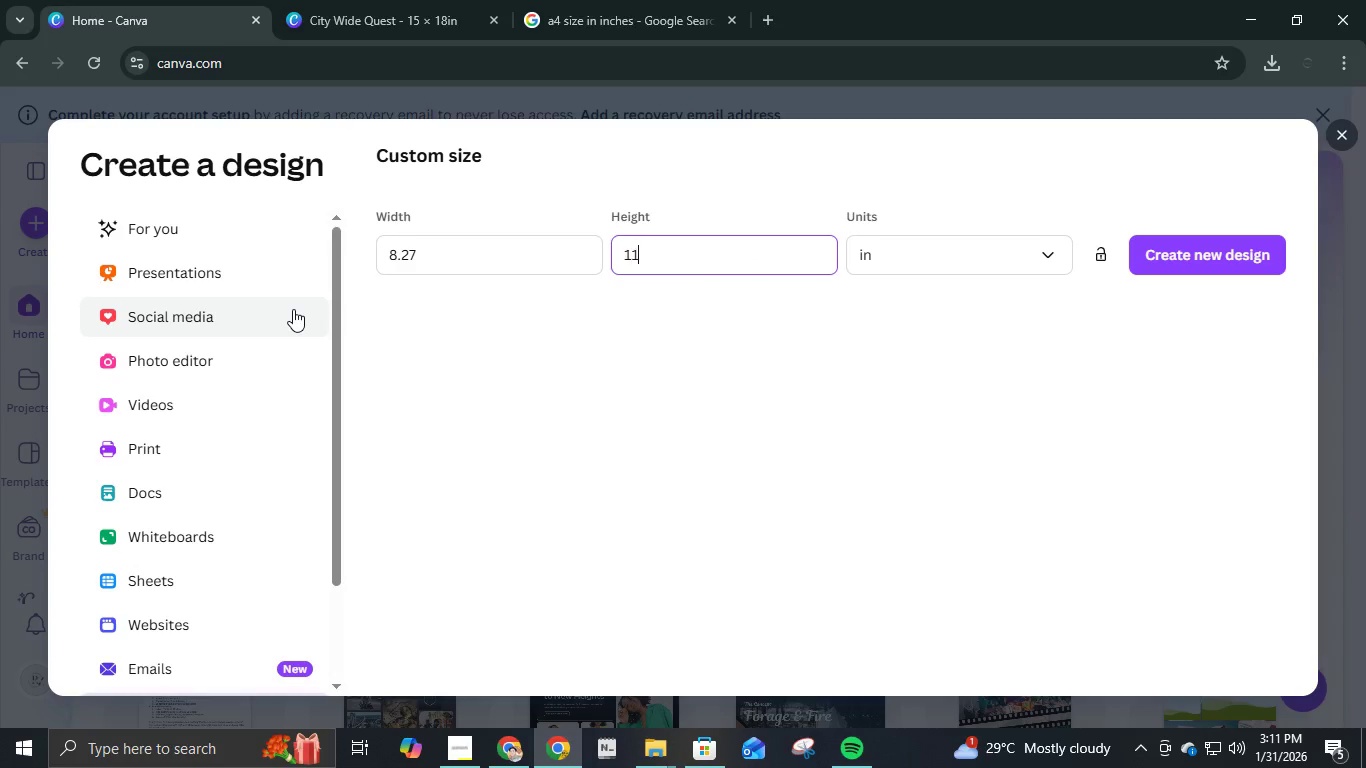 
key(Numpad1)
 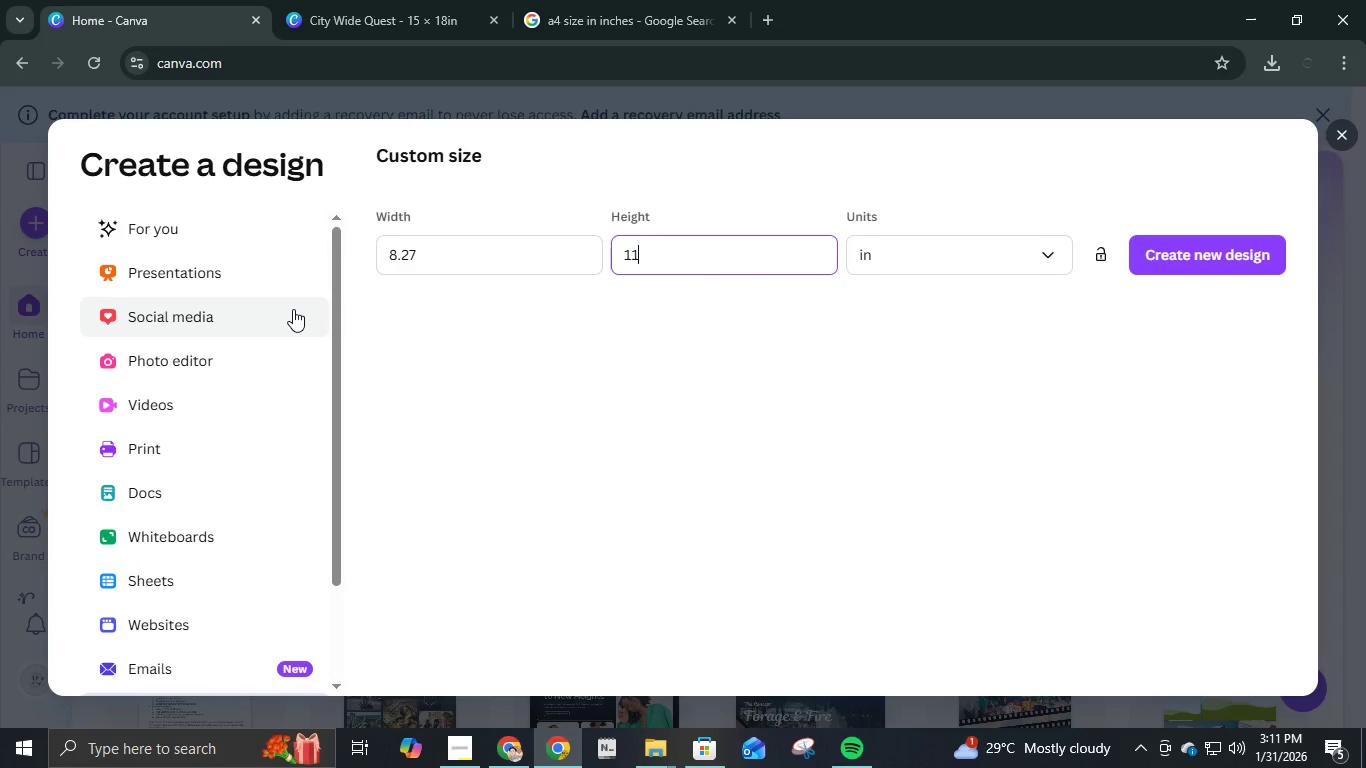 
key(NumpadDecimal)
 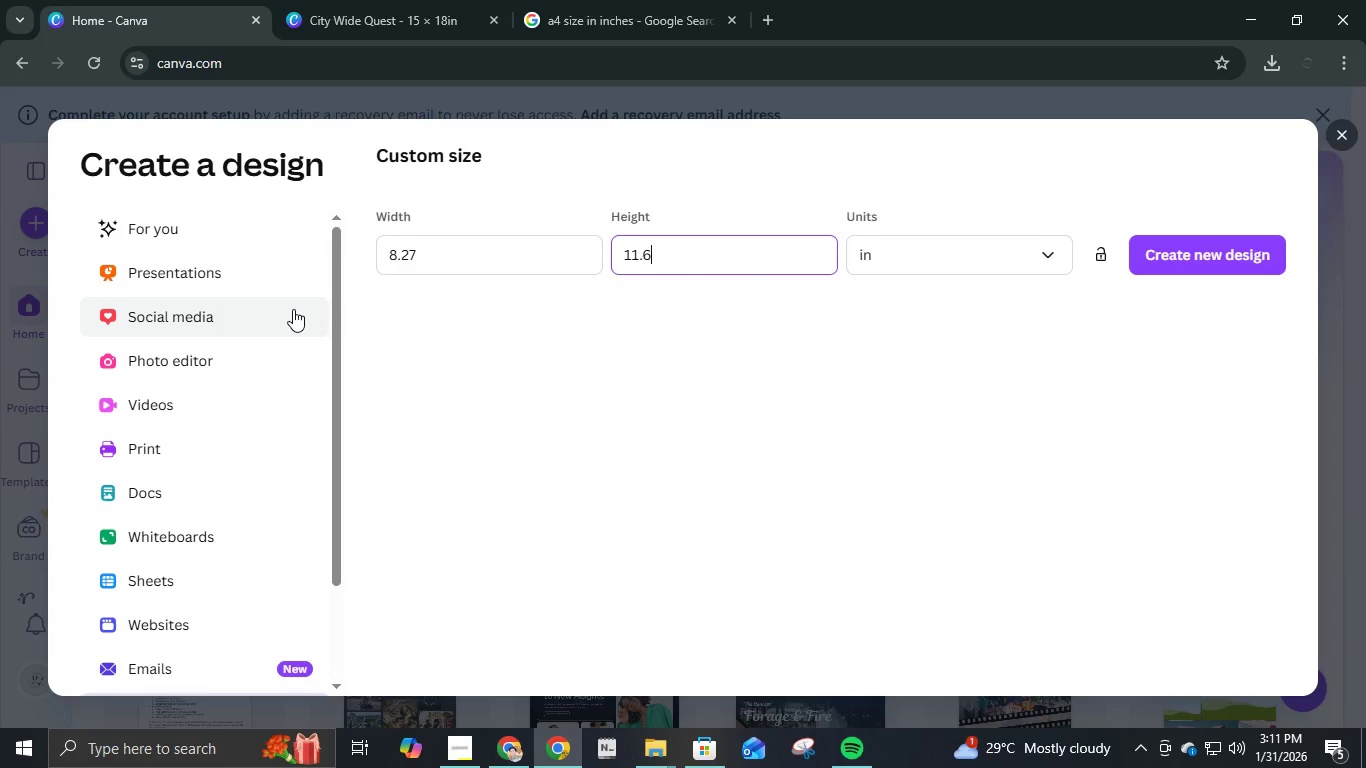 
key(Numpad6)
 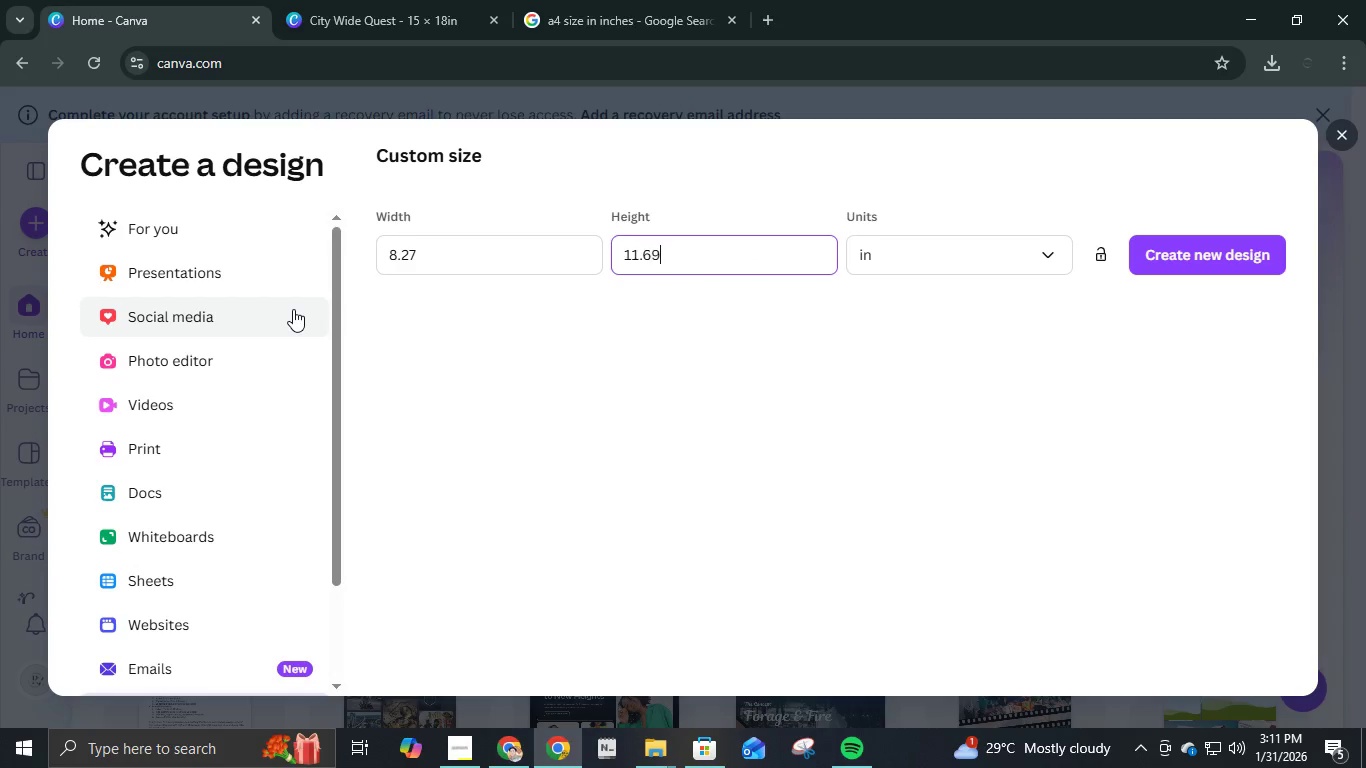 
key(Numpad9)
 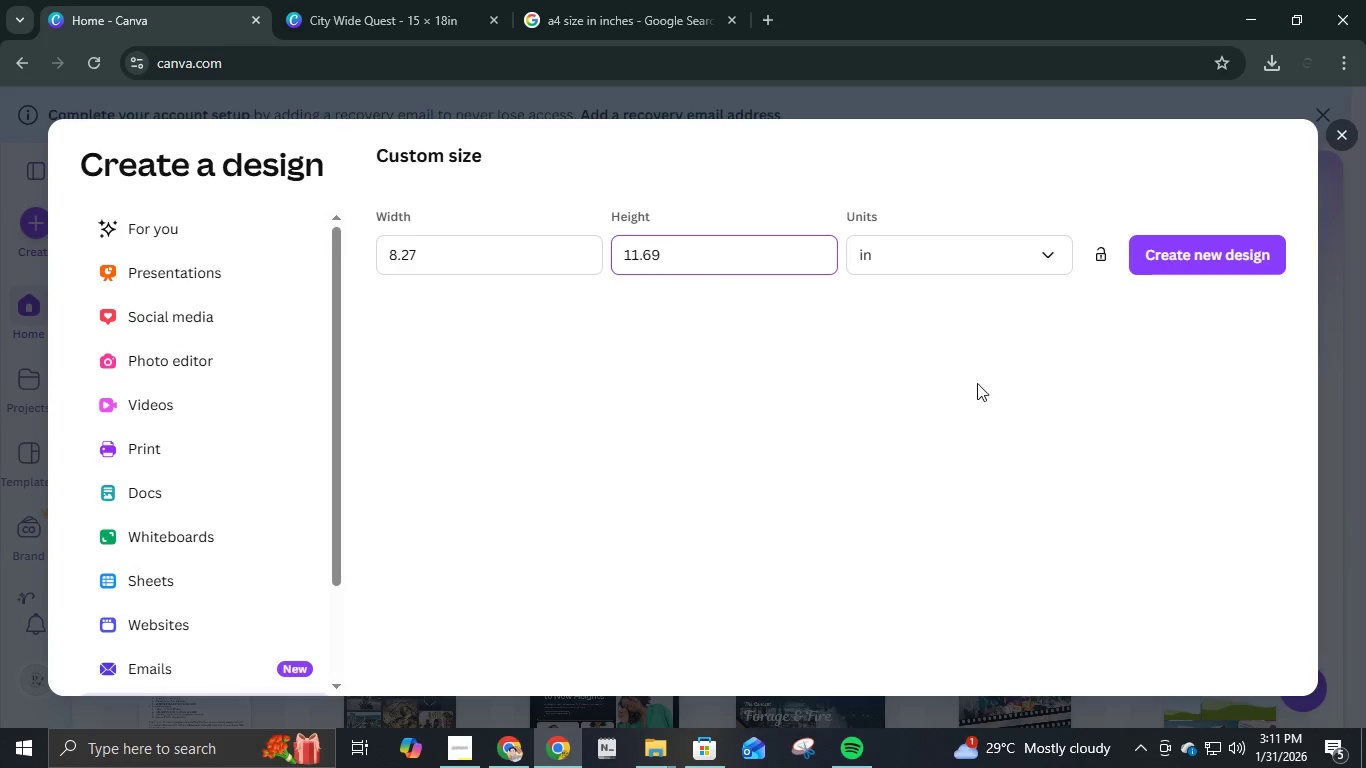 
left_click([1170, 255])
 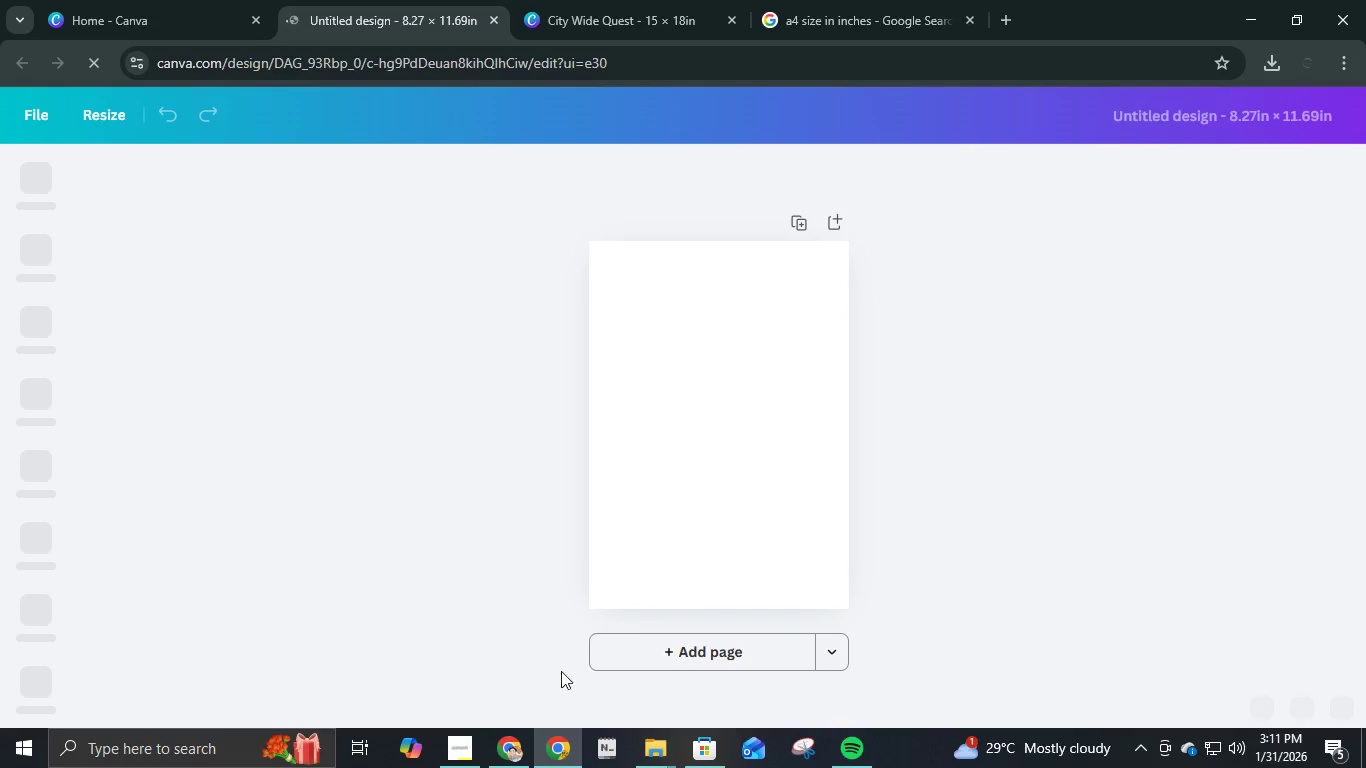 
wait(5.45)
 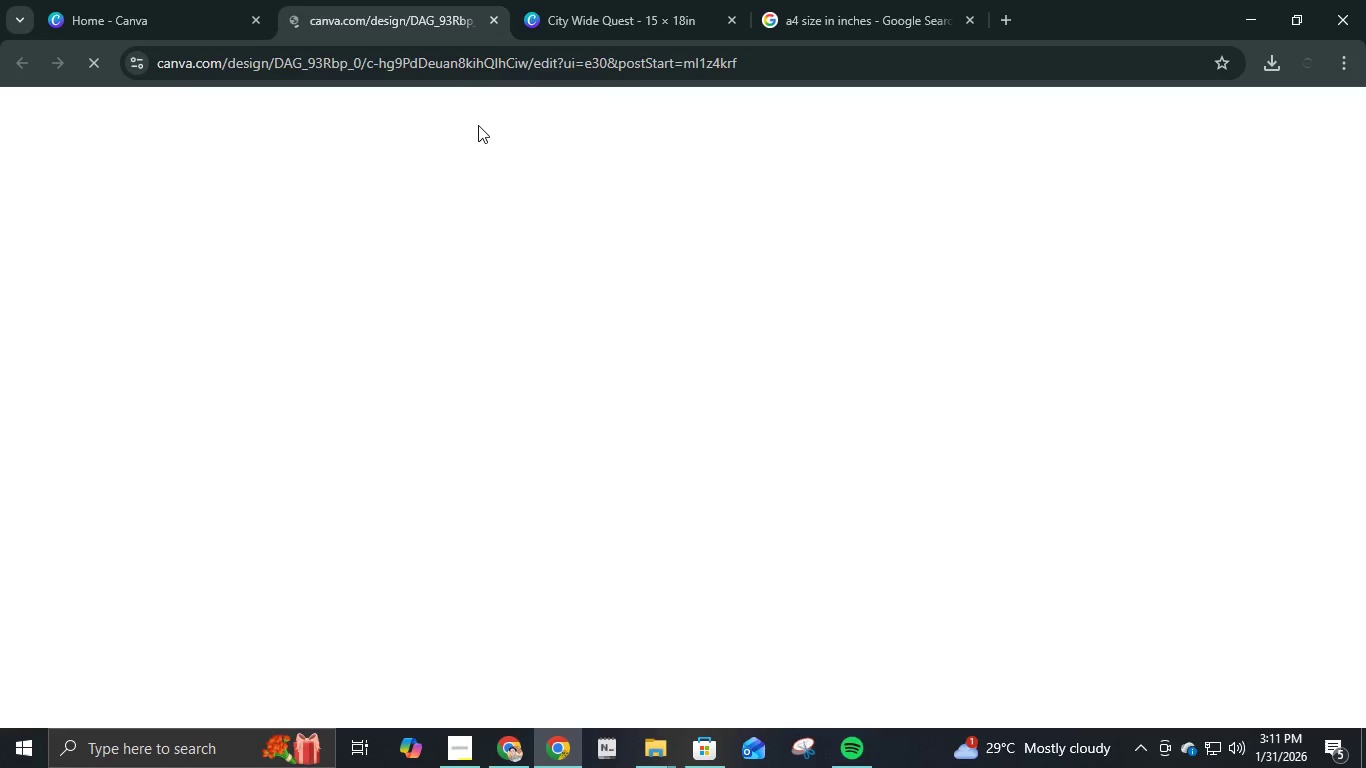 
left_click([466, 736])